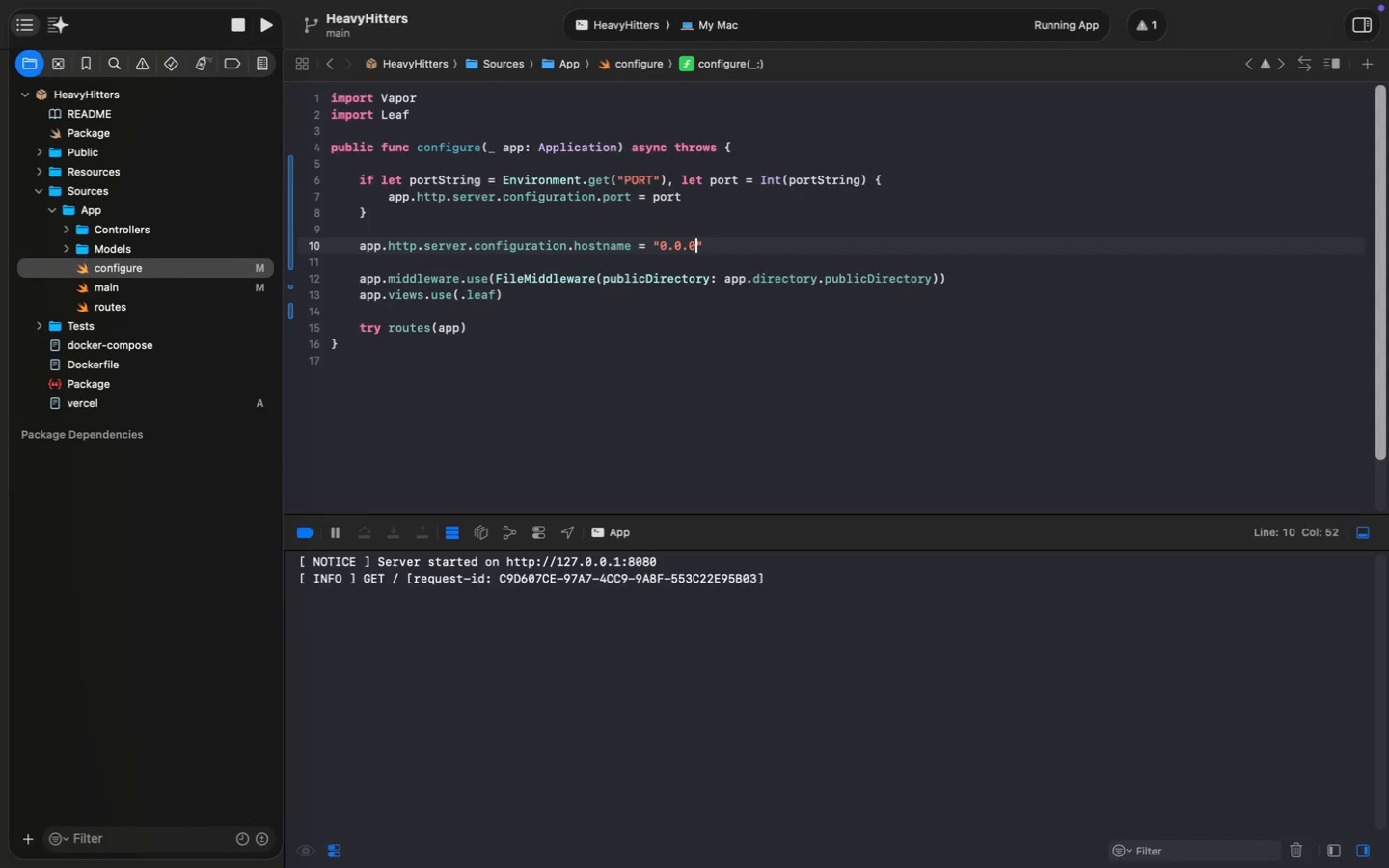 
key(Period)
 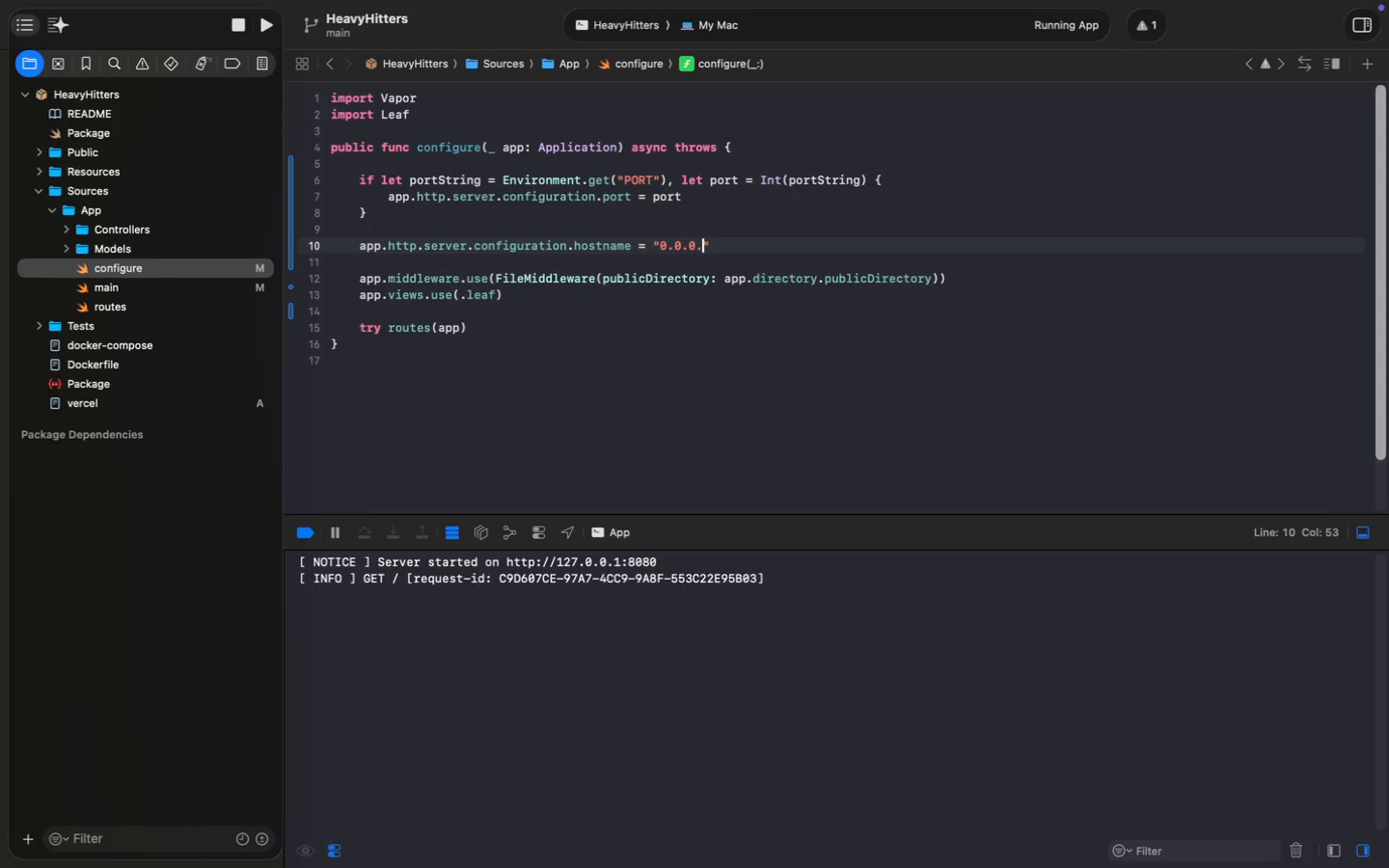 
key(0)
 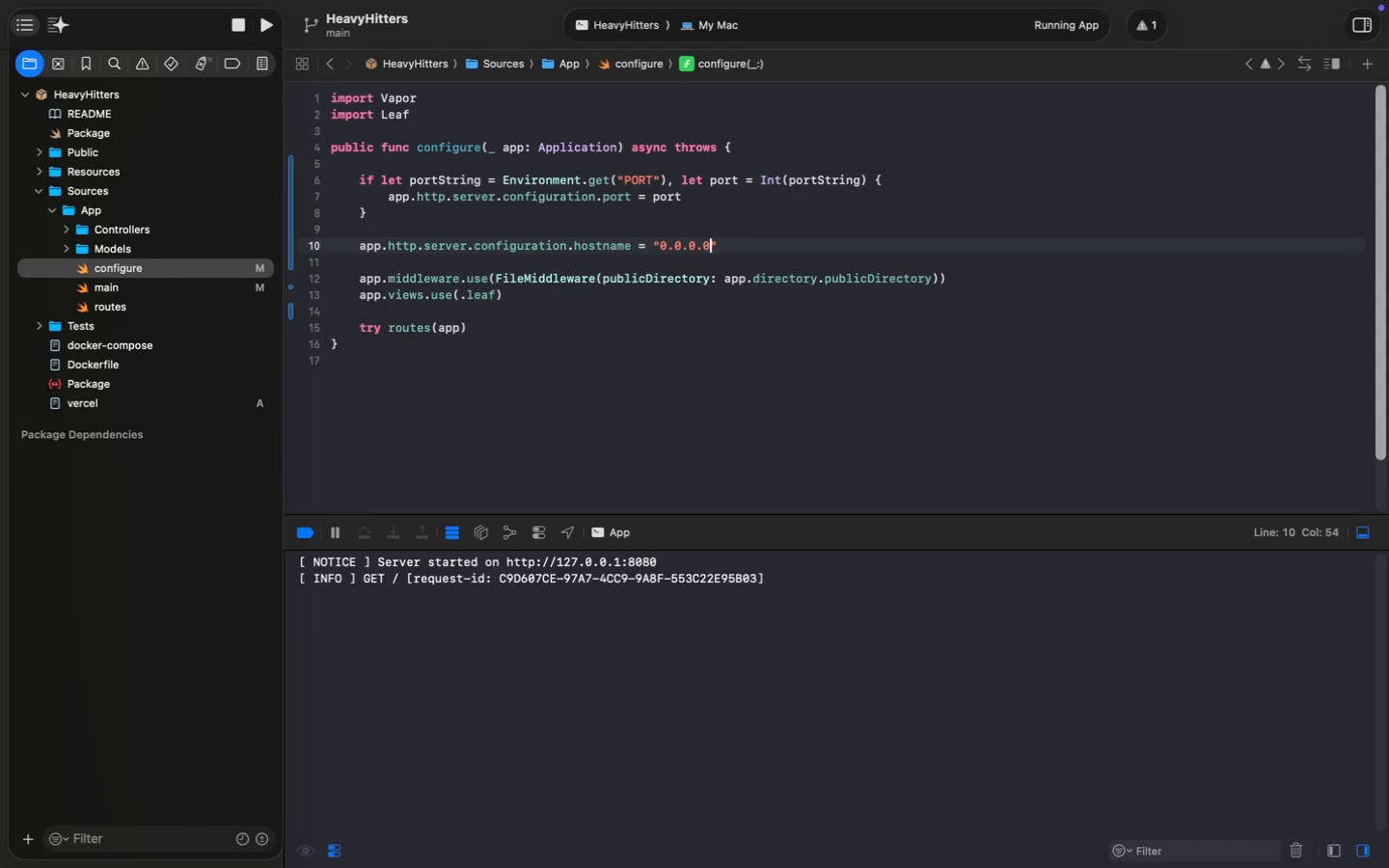 
key(Meta+S)
 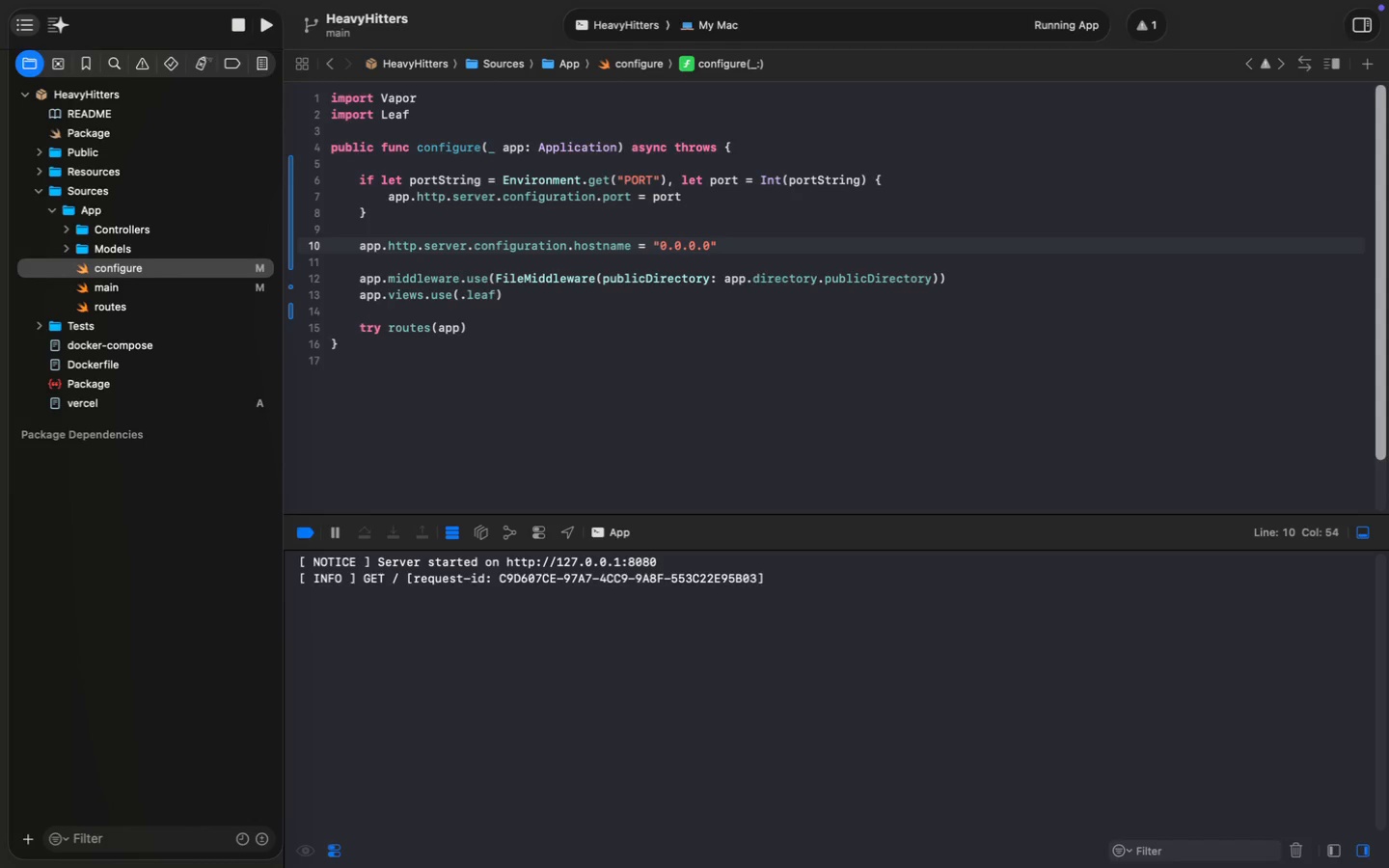 
key(Meta+S)
 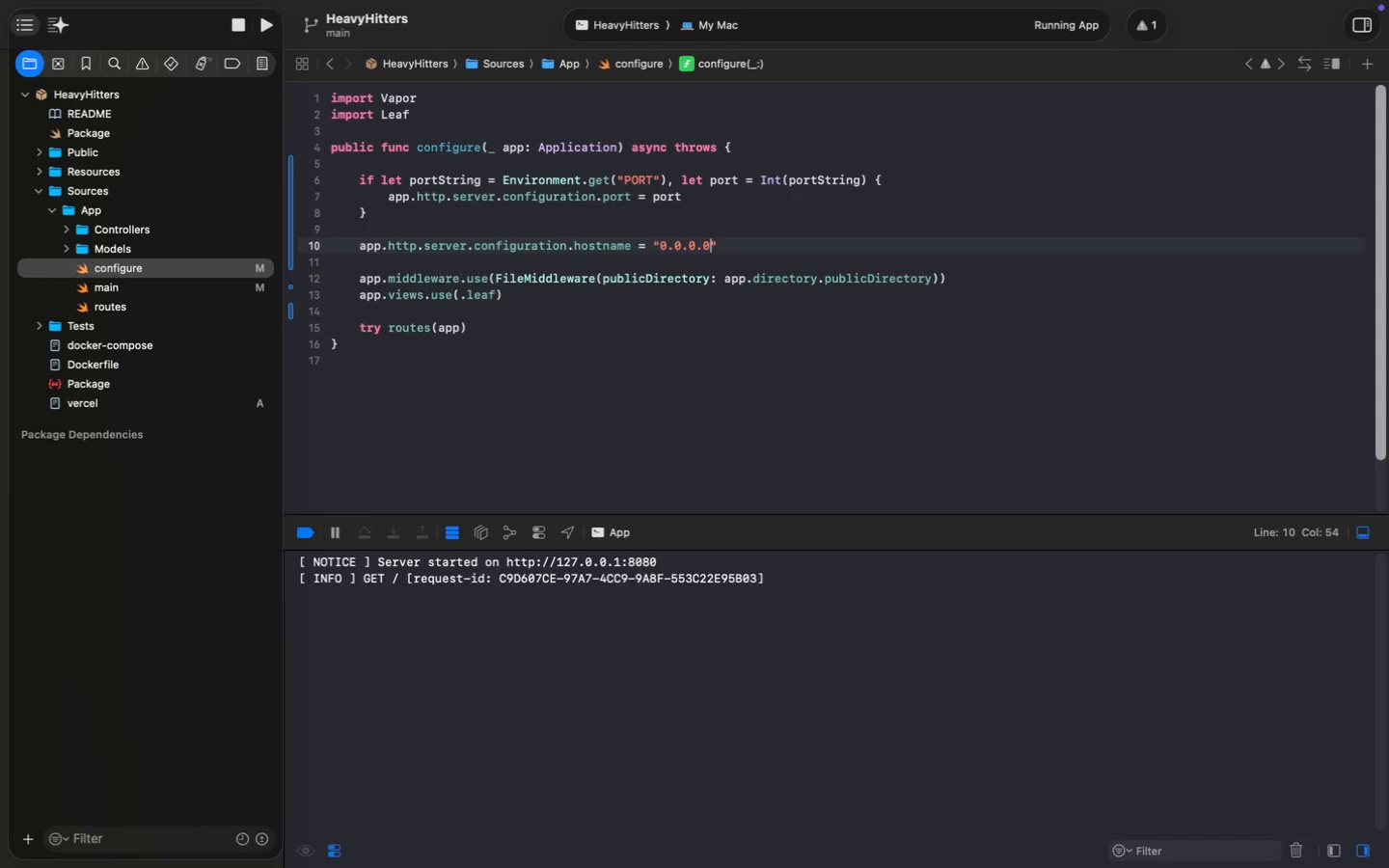 
key(Meta+S)
 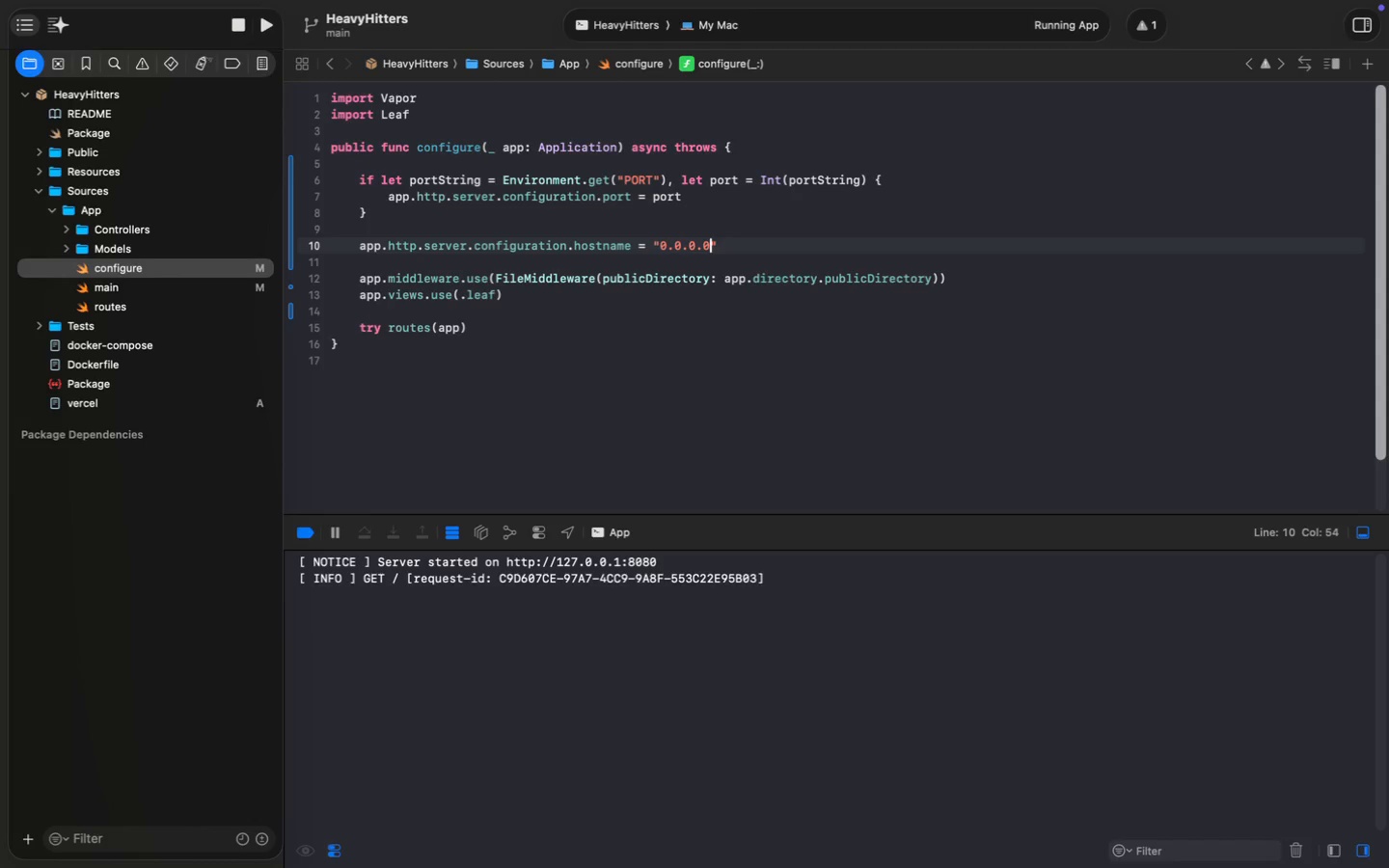 
key(Meta+S)
 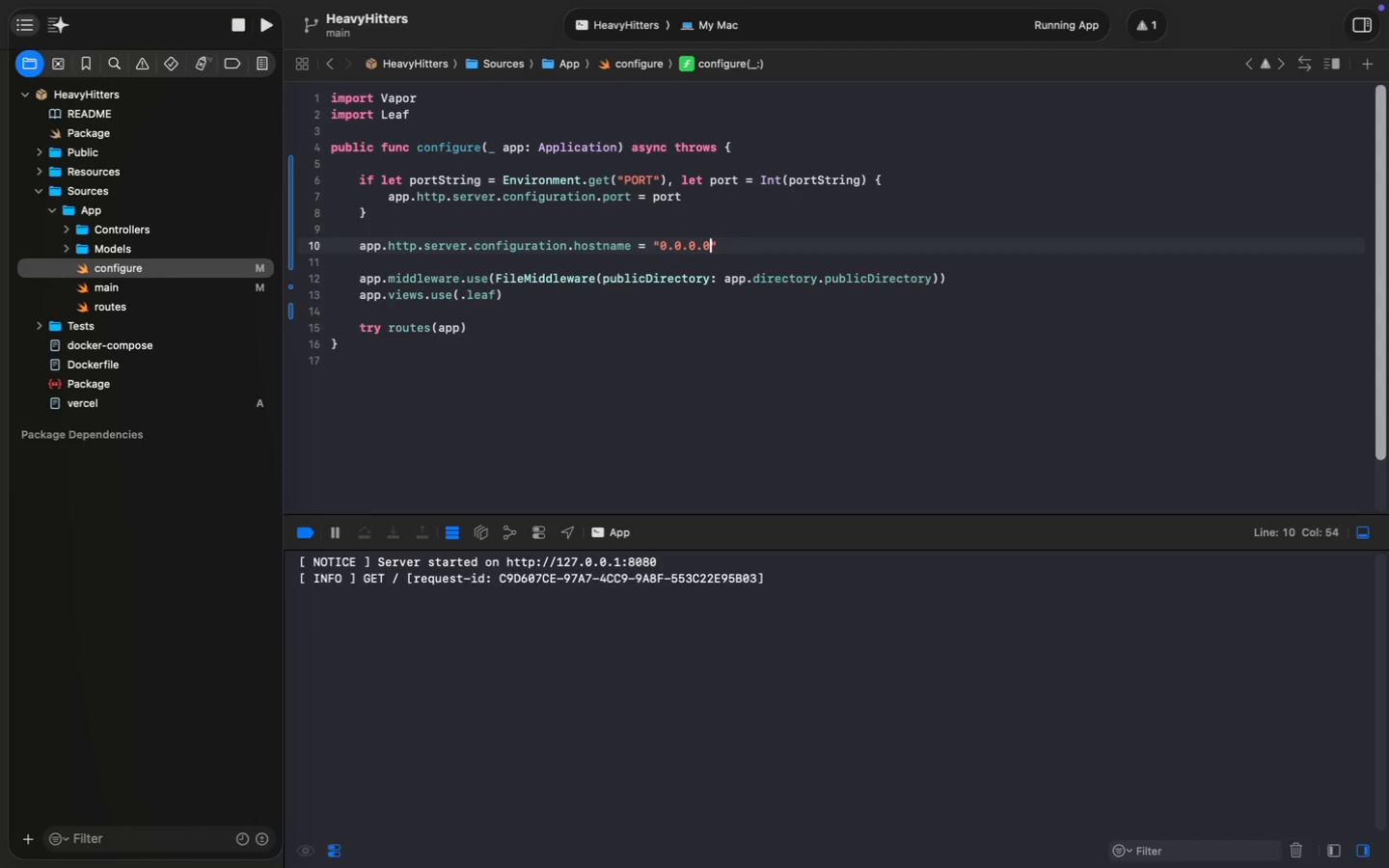 
key(Meta+S)
 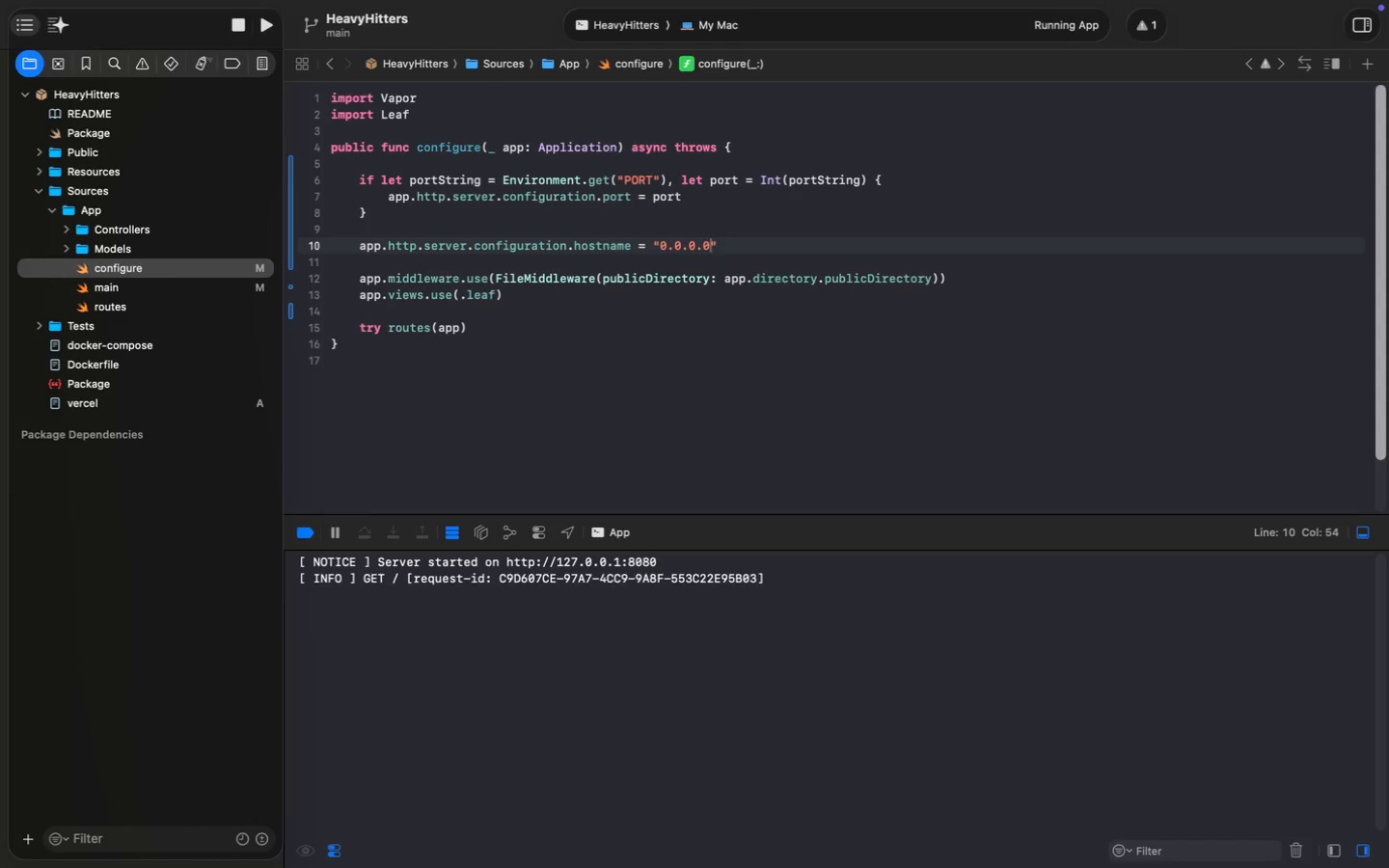 
key(Meta+S)
 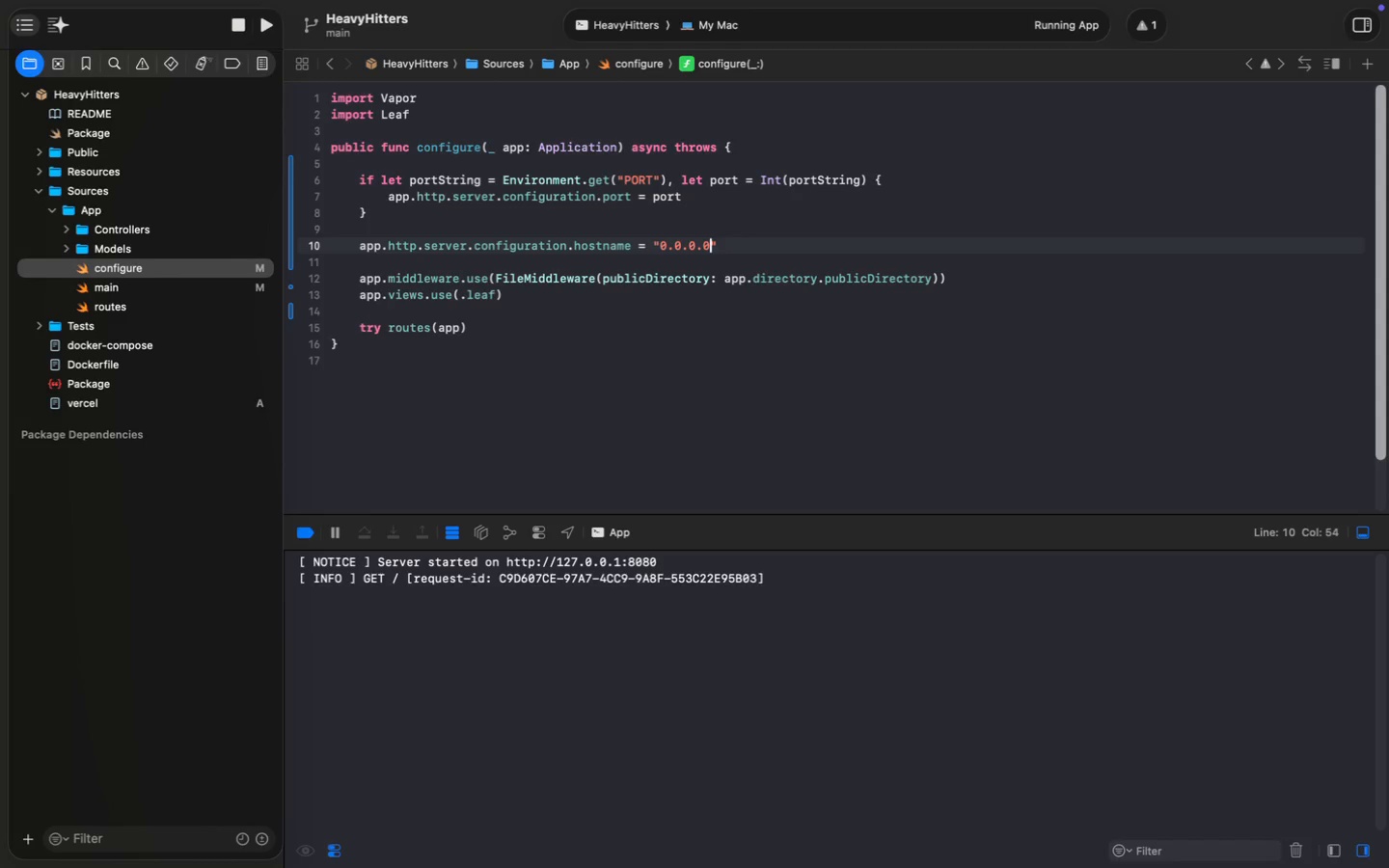 
wait(7.17)
 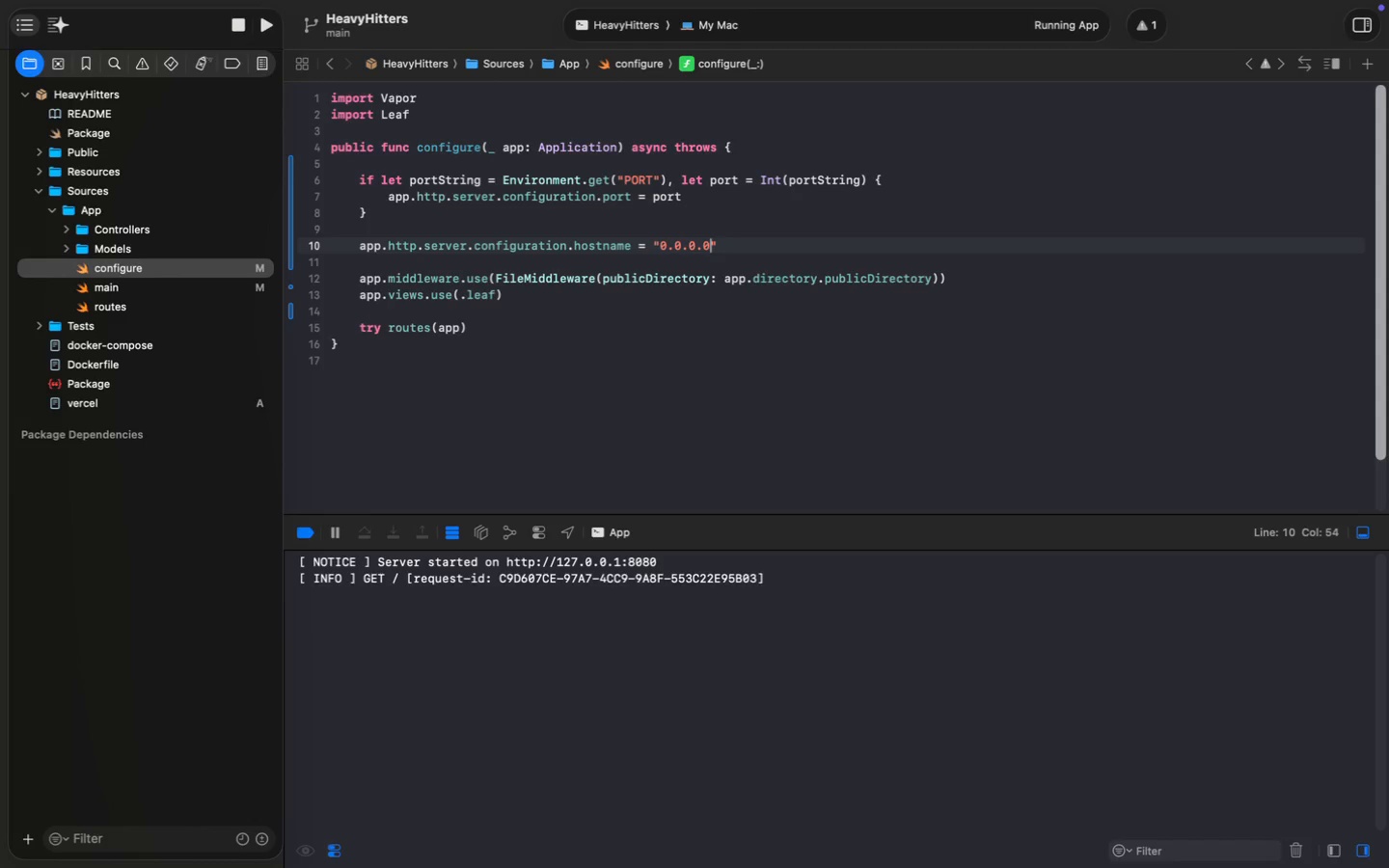 
left_click([244, 33])
 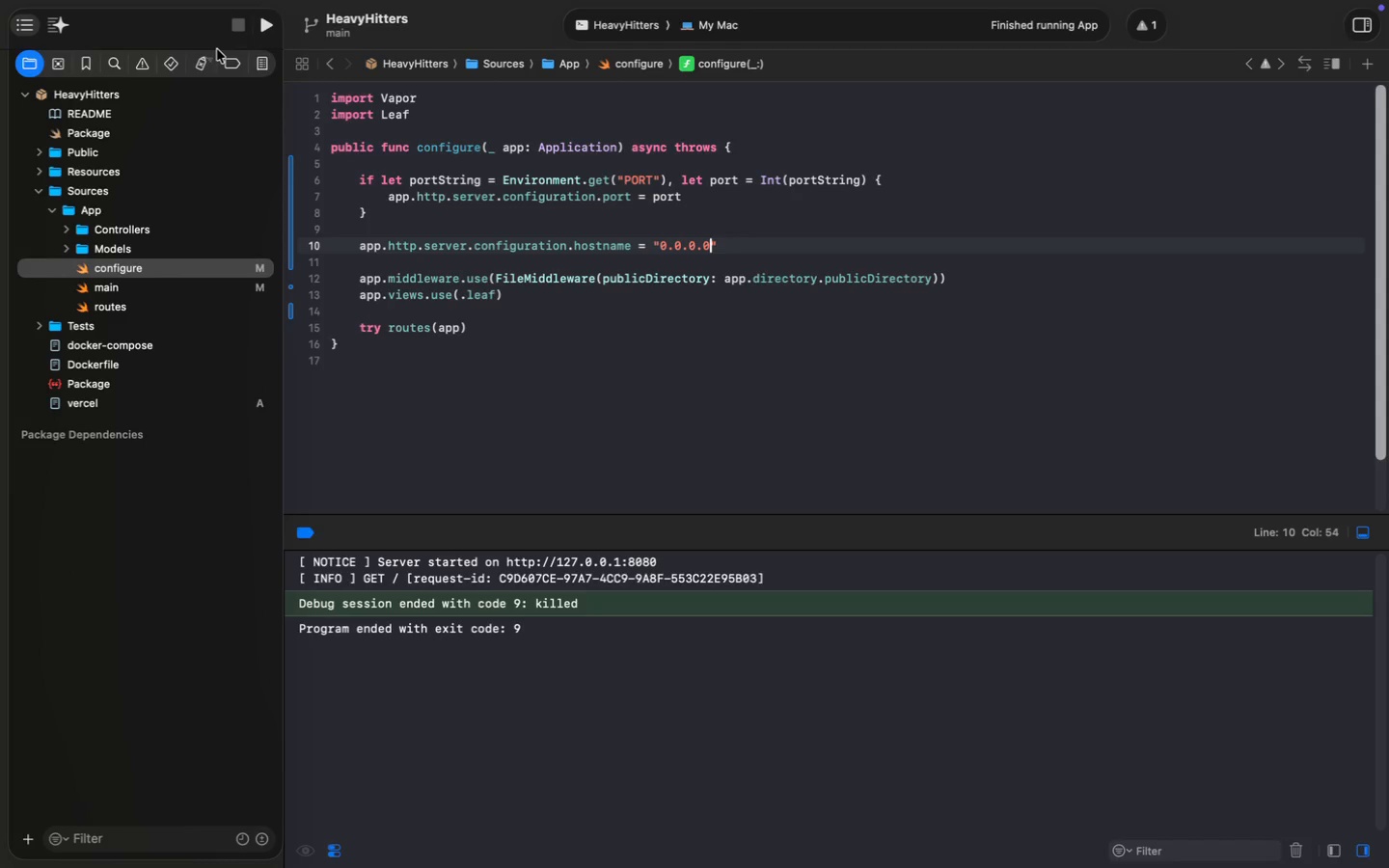 
left_click([263, 32])
 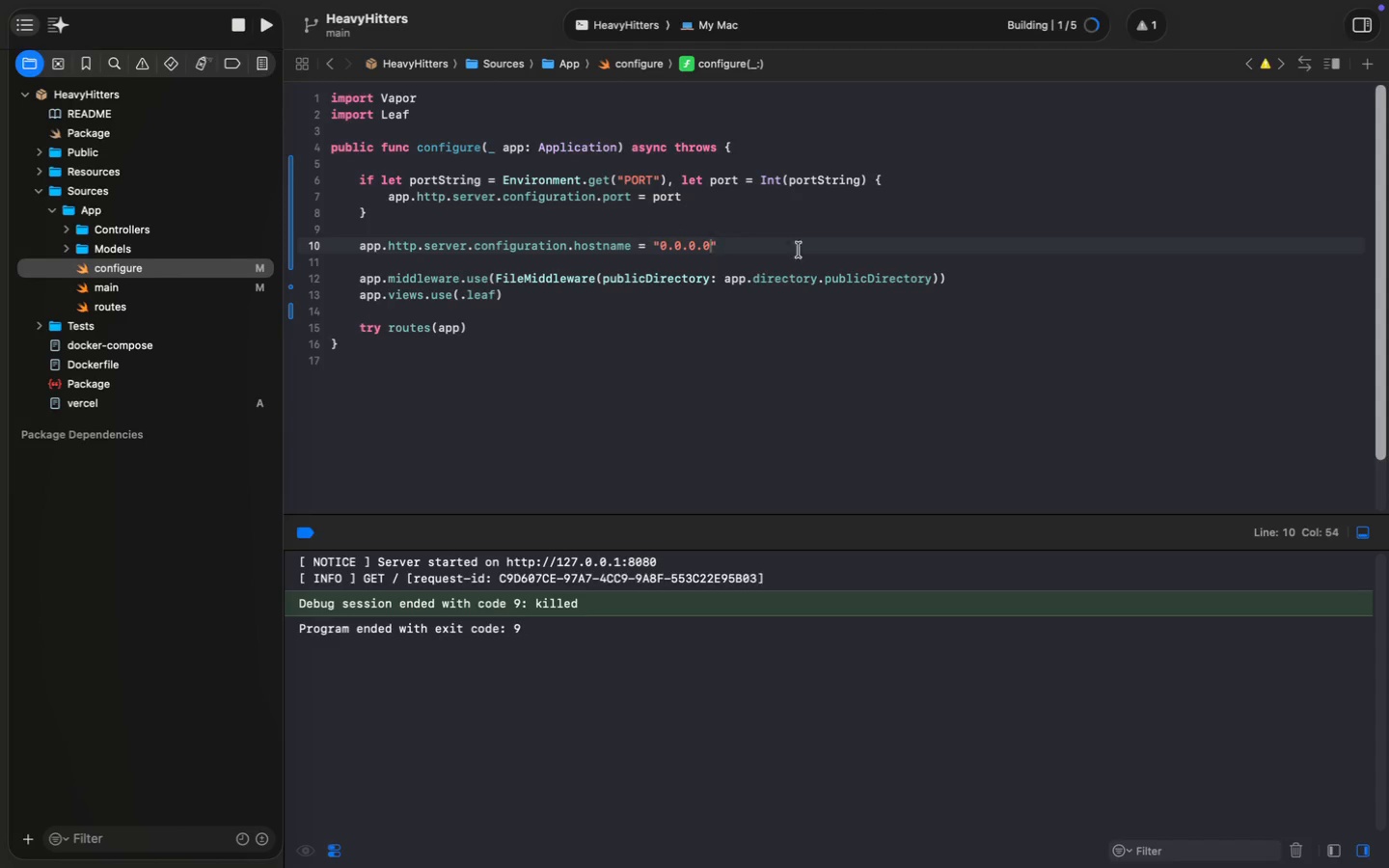 
wait(9.62)
 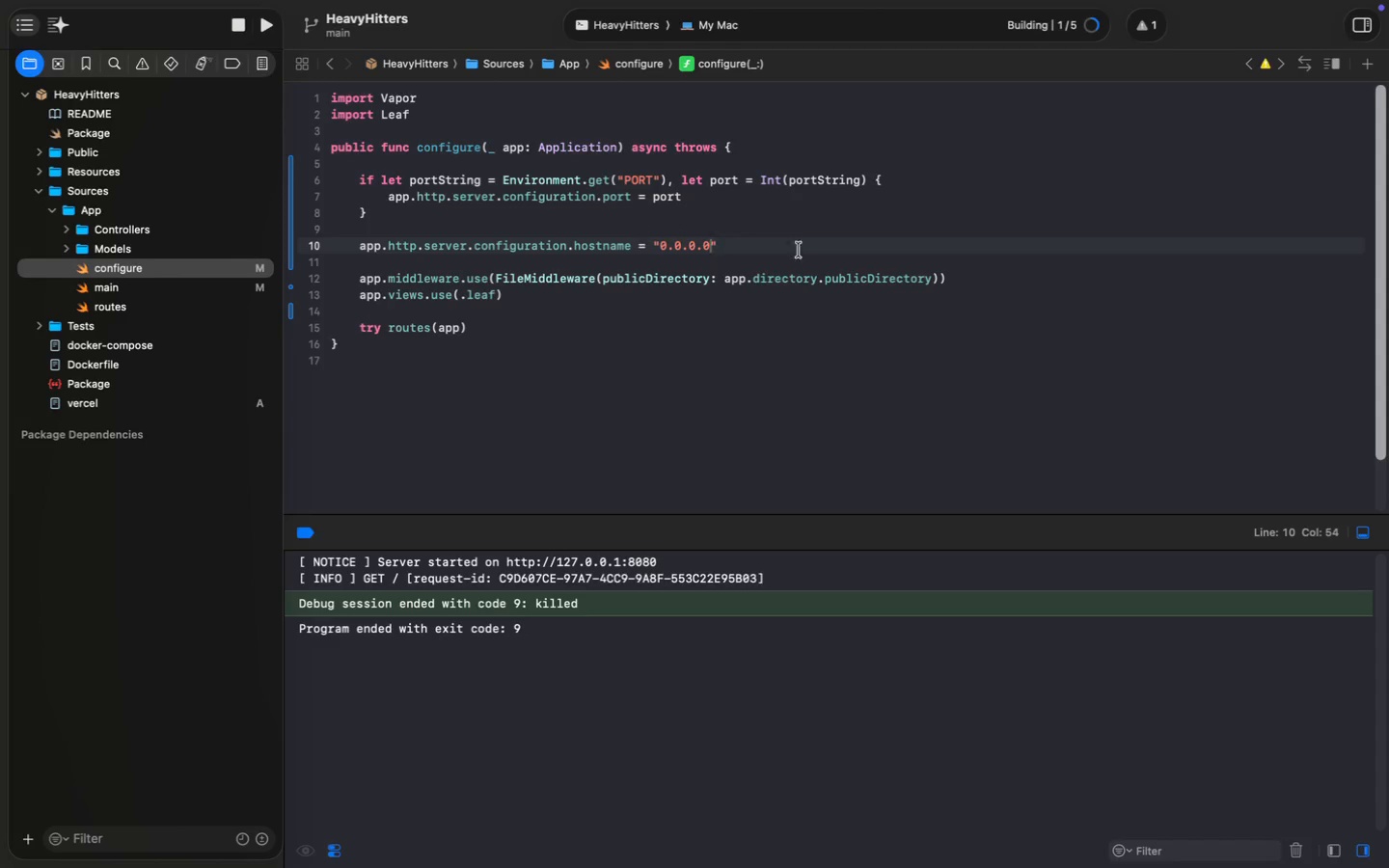 
left_click([768, 292])
 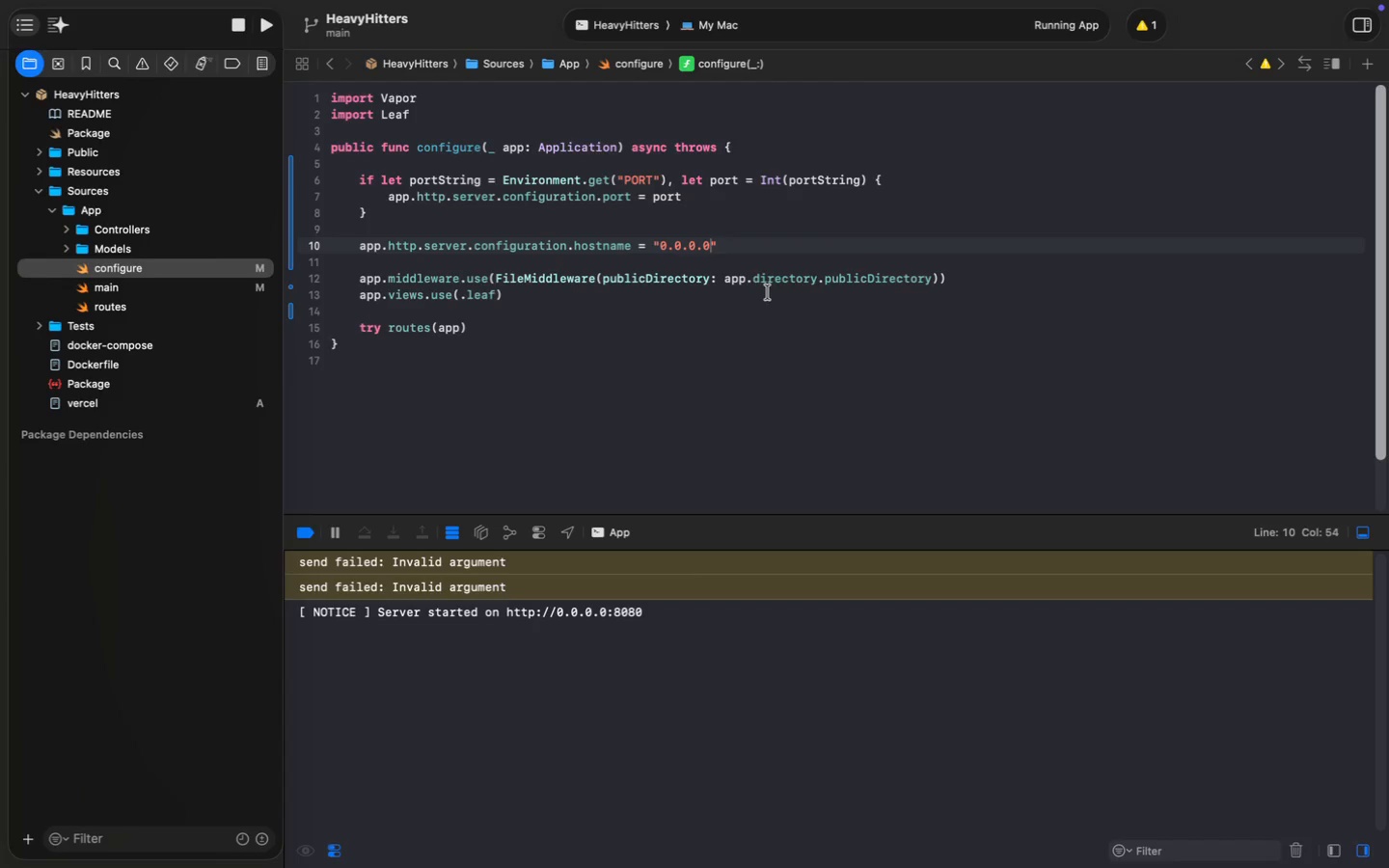 
wait(6.8)
 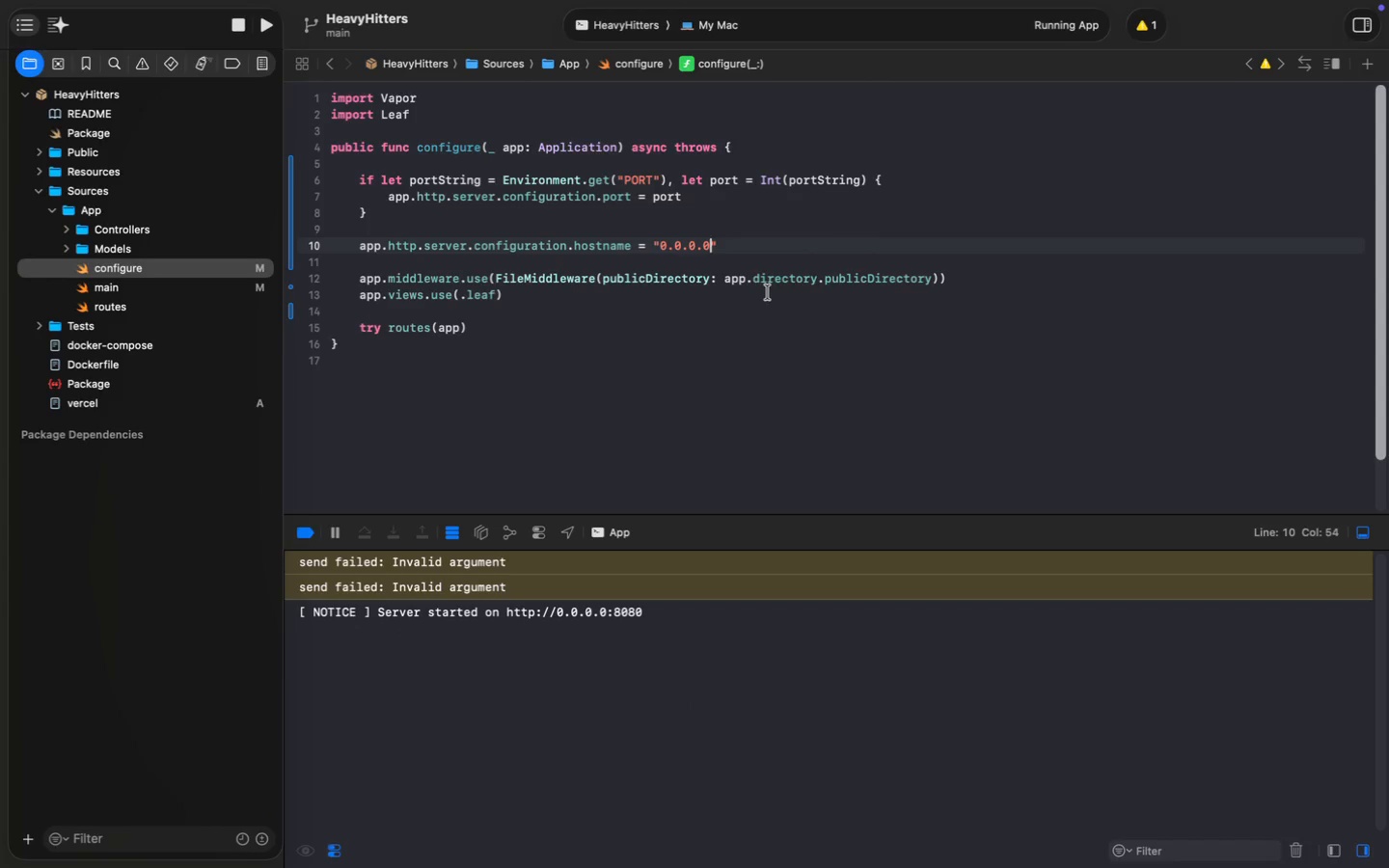 
left_click([962, 77])
 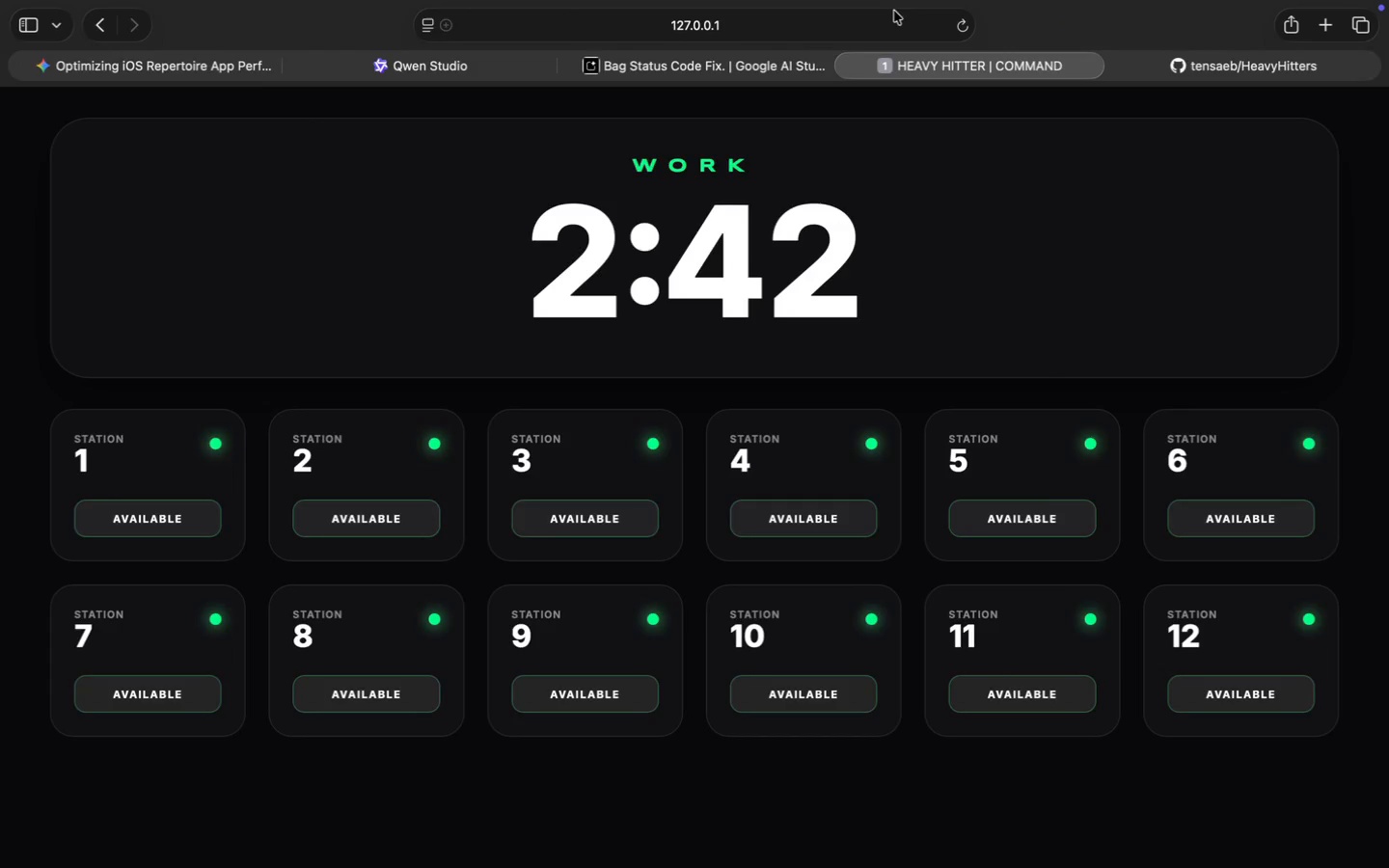 
left_click([960, 19])
 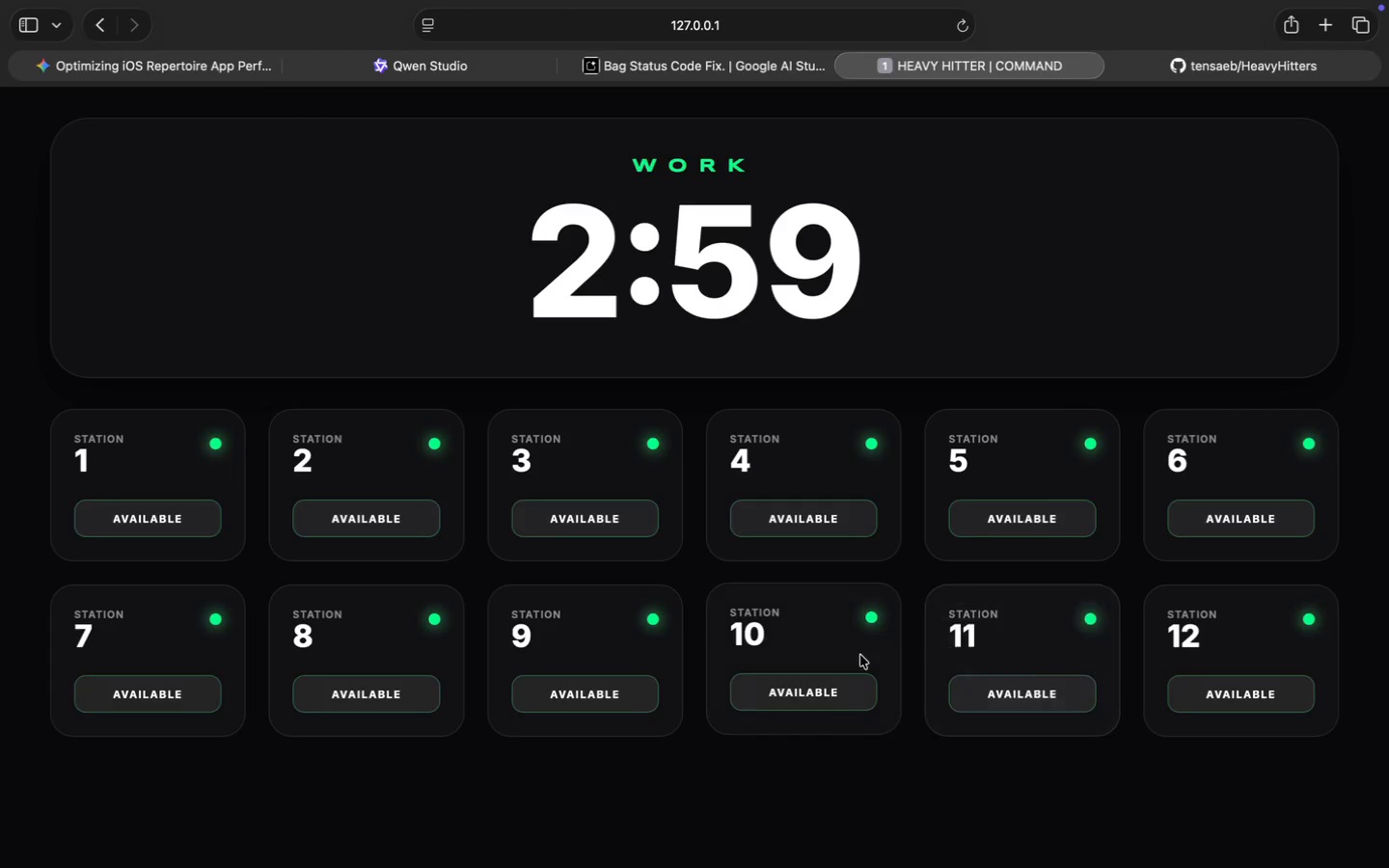 
left_click([828, 686])
 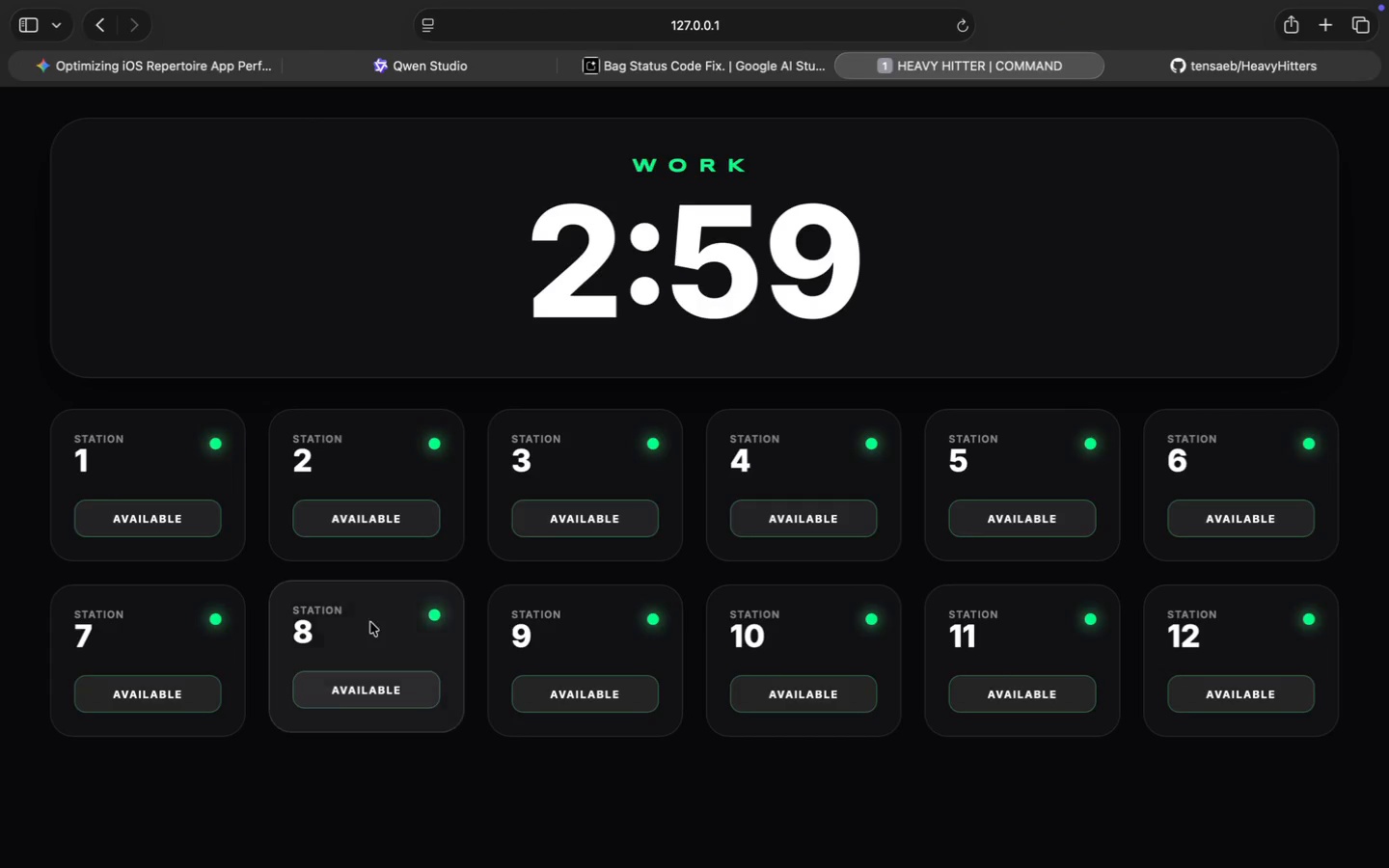 
left_click([381, 522])
 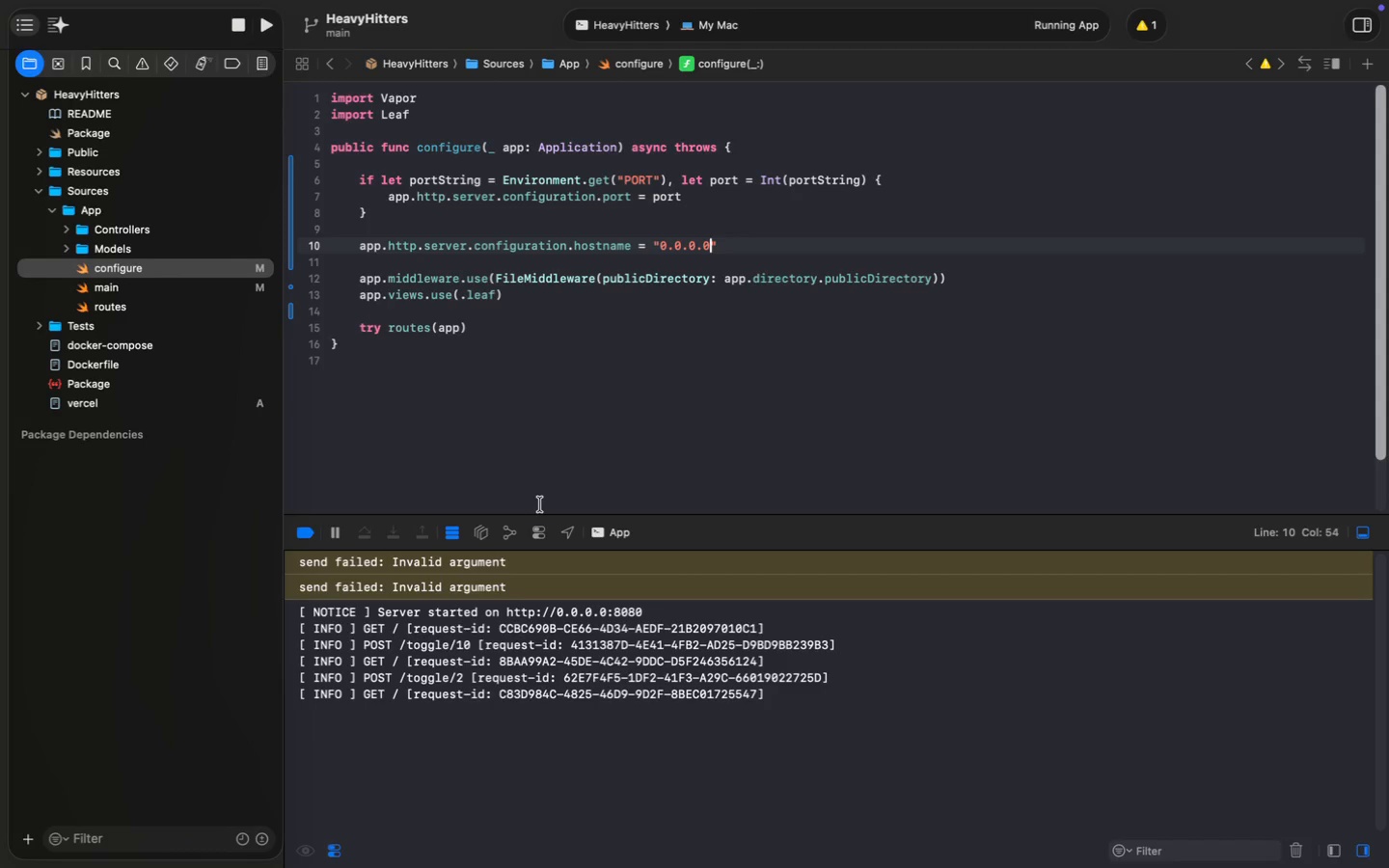 
wait(20.8)
 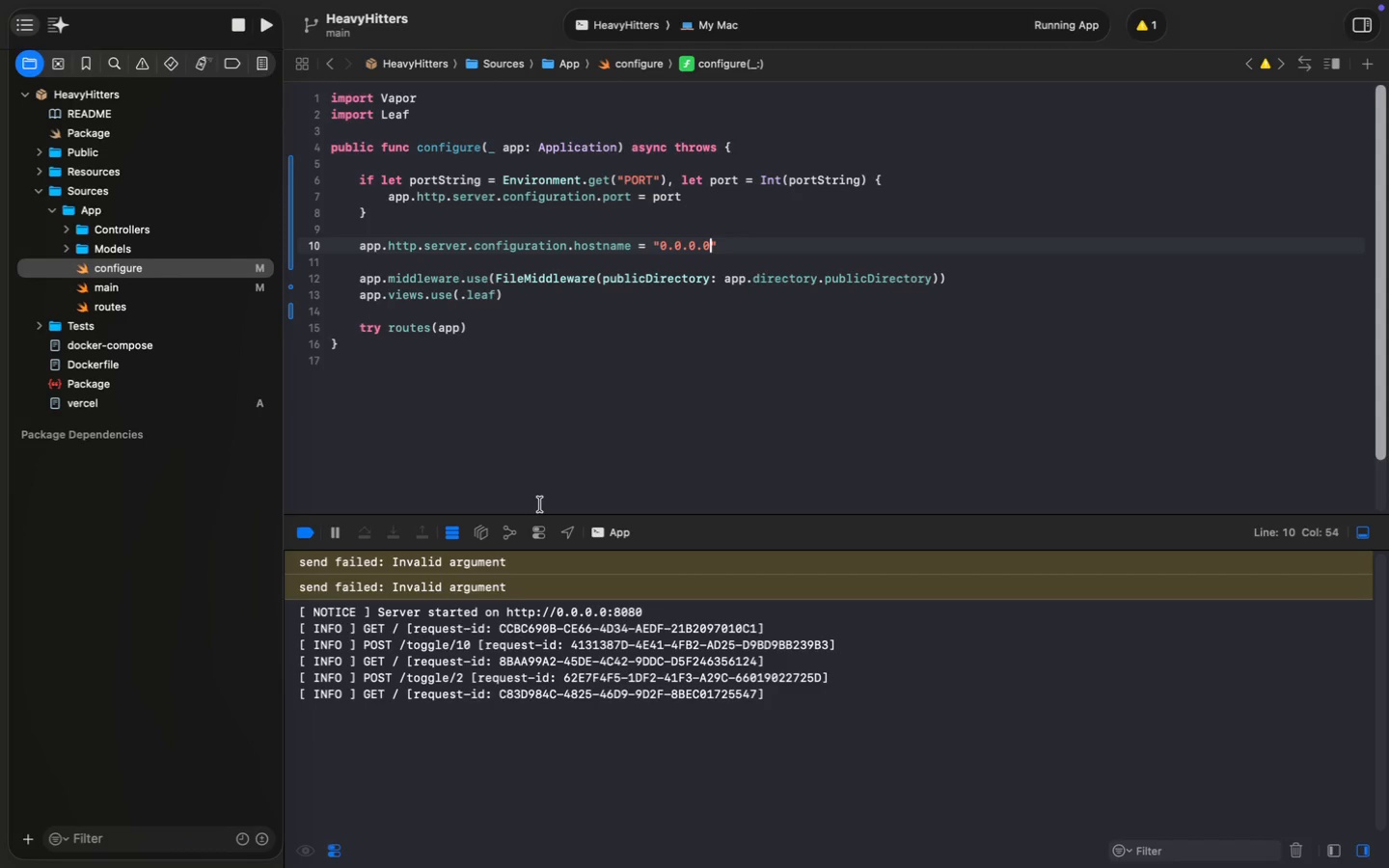 
left_click([665, 533])
 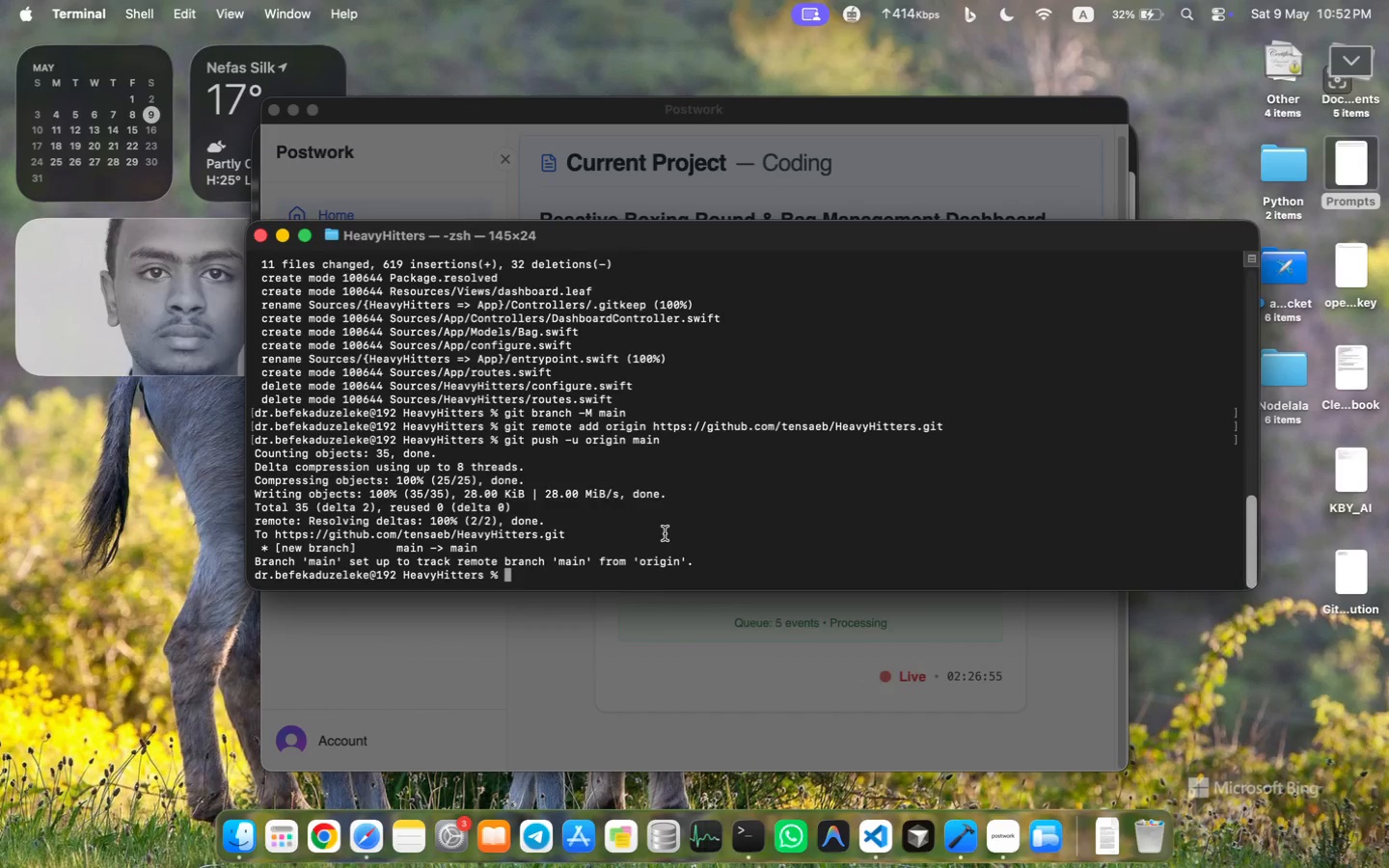 
type(git status)
 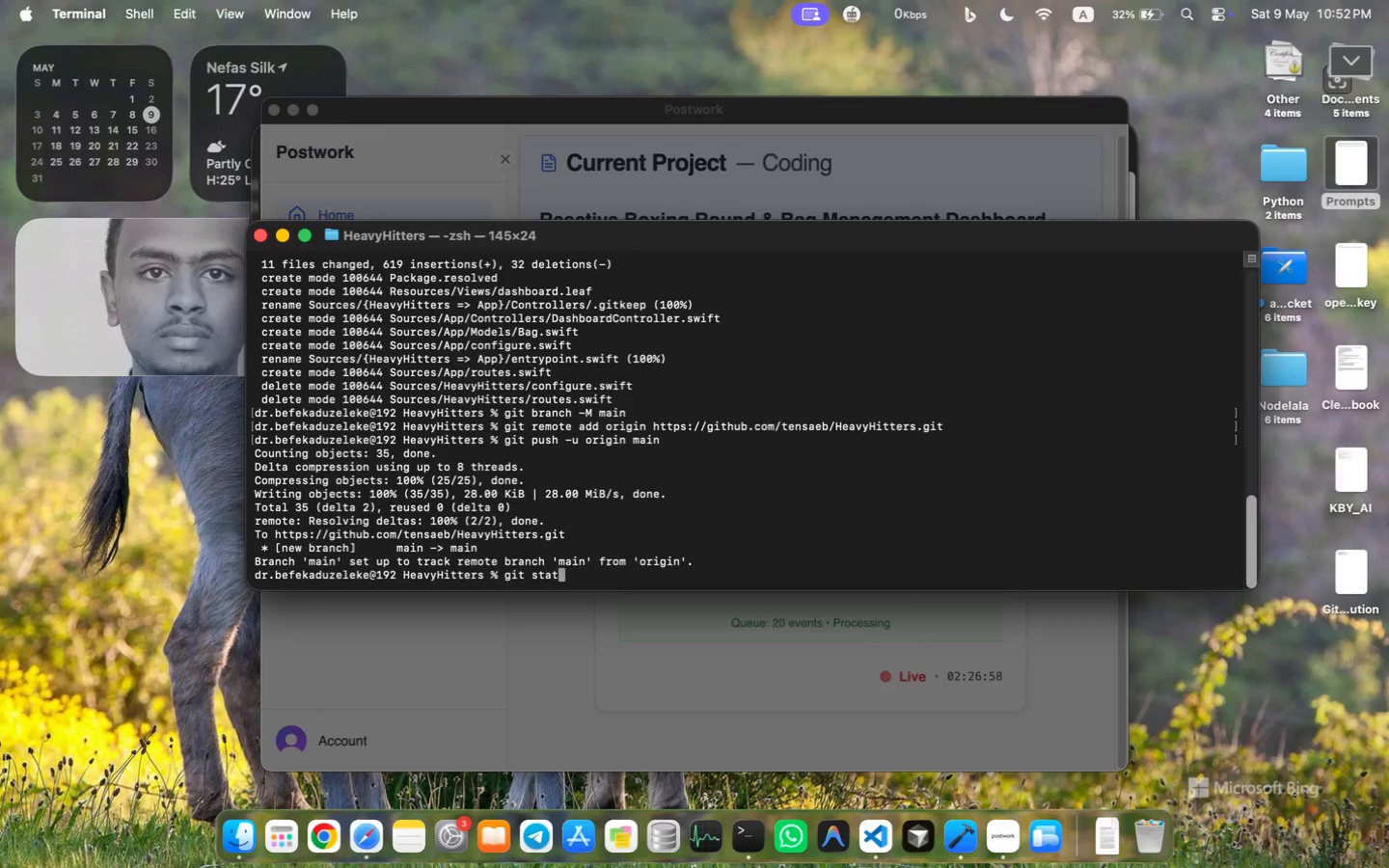 
key(Enter)
 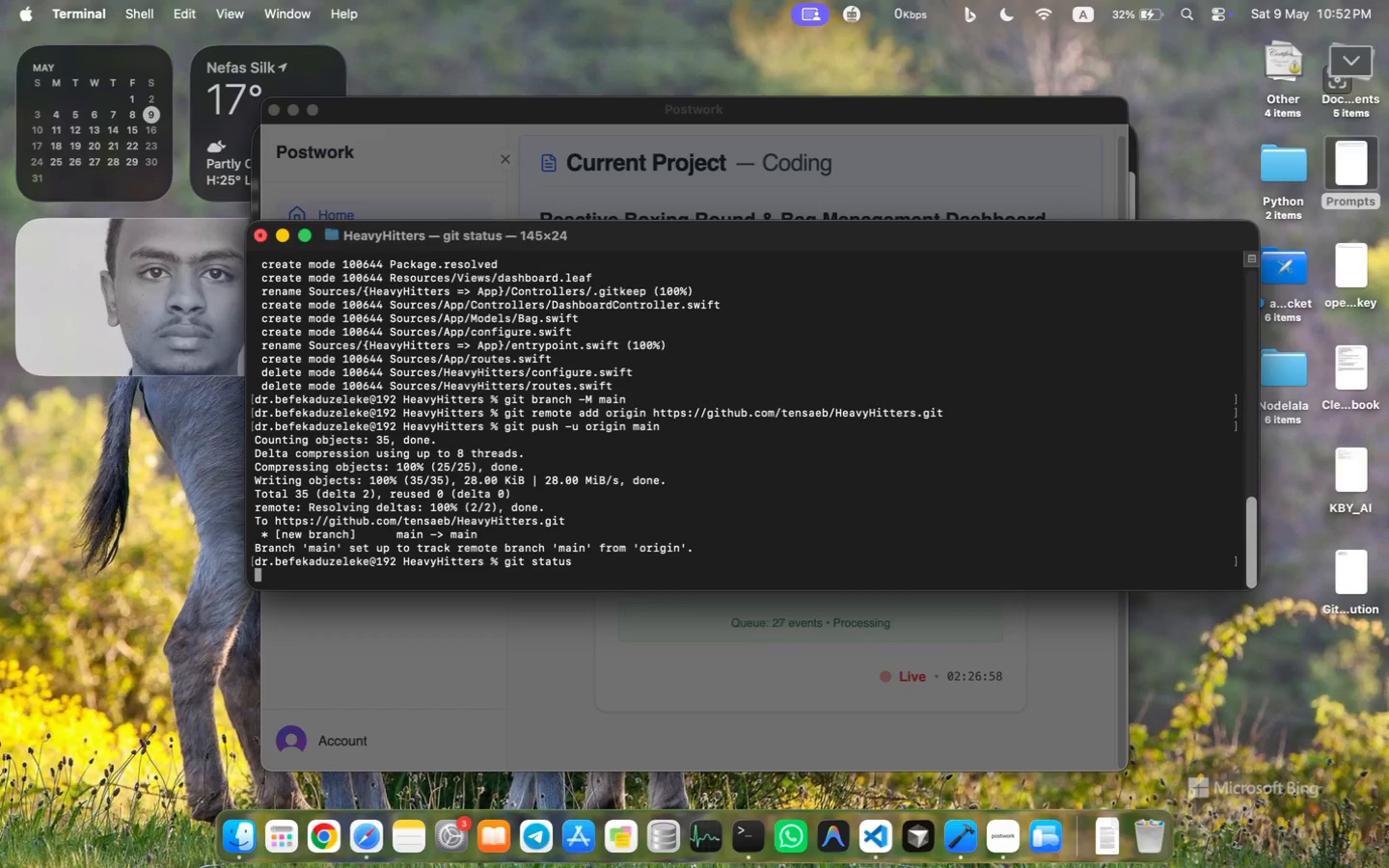 
type(git )
 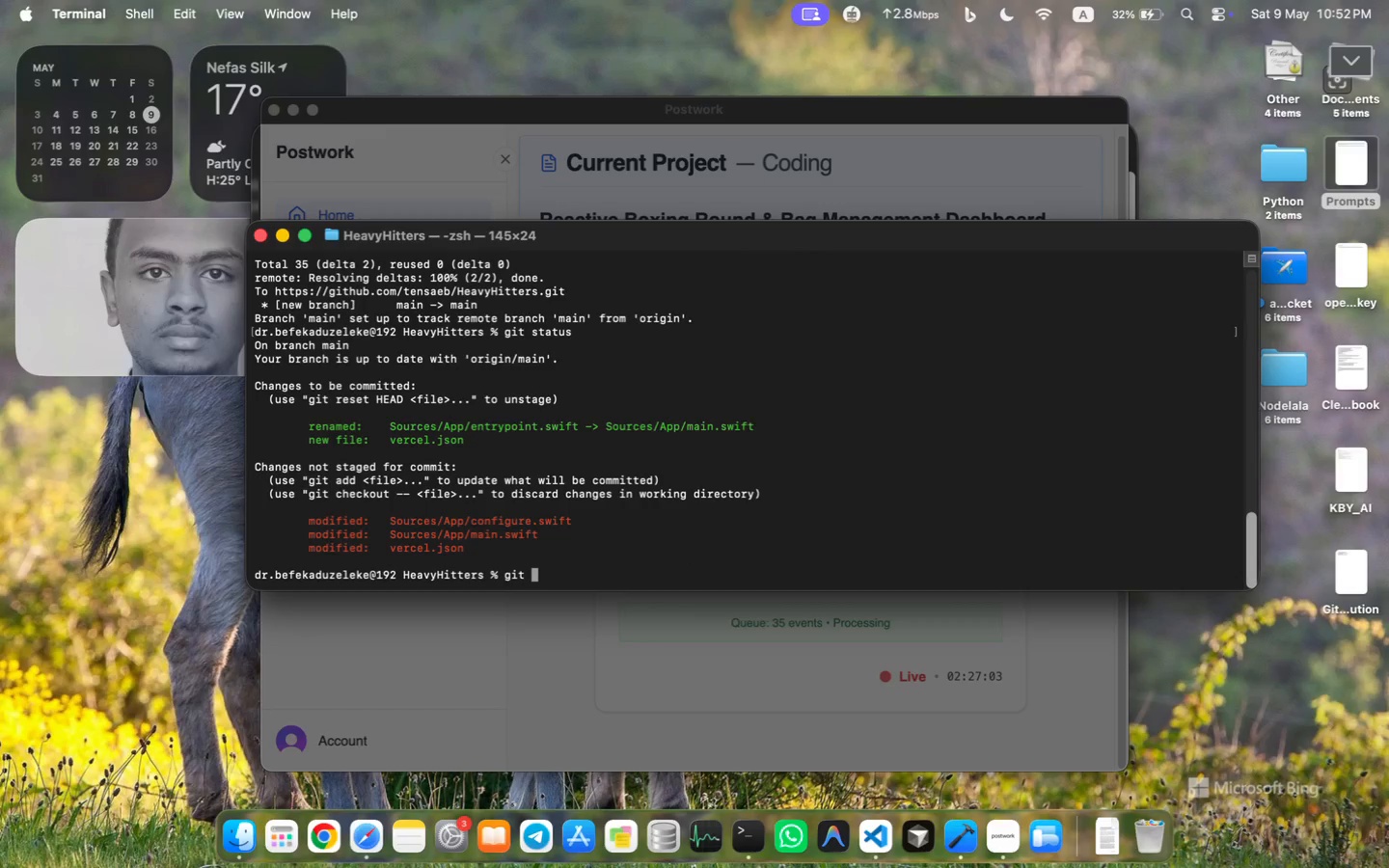 
wait(8.79)
 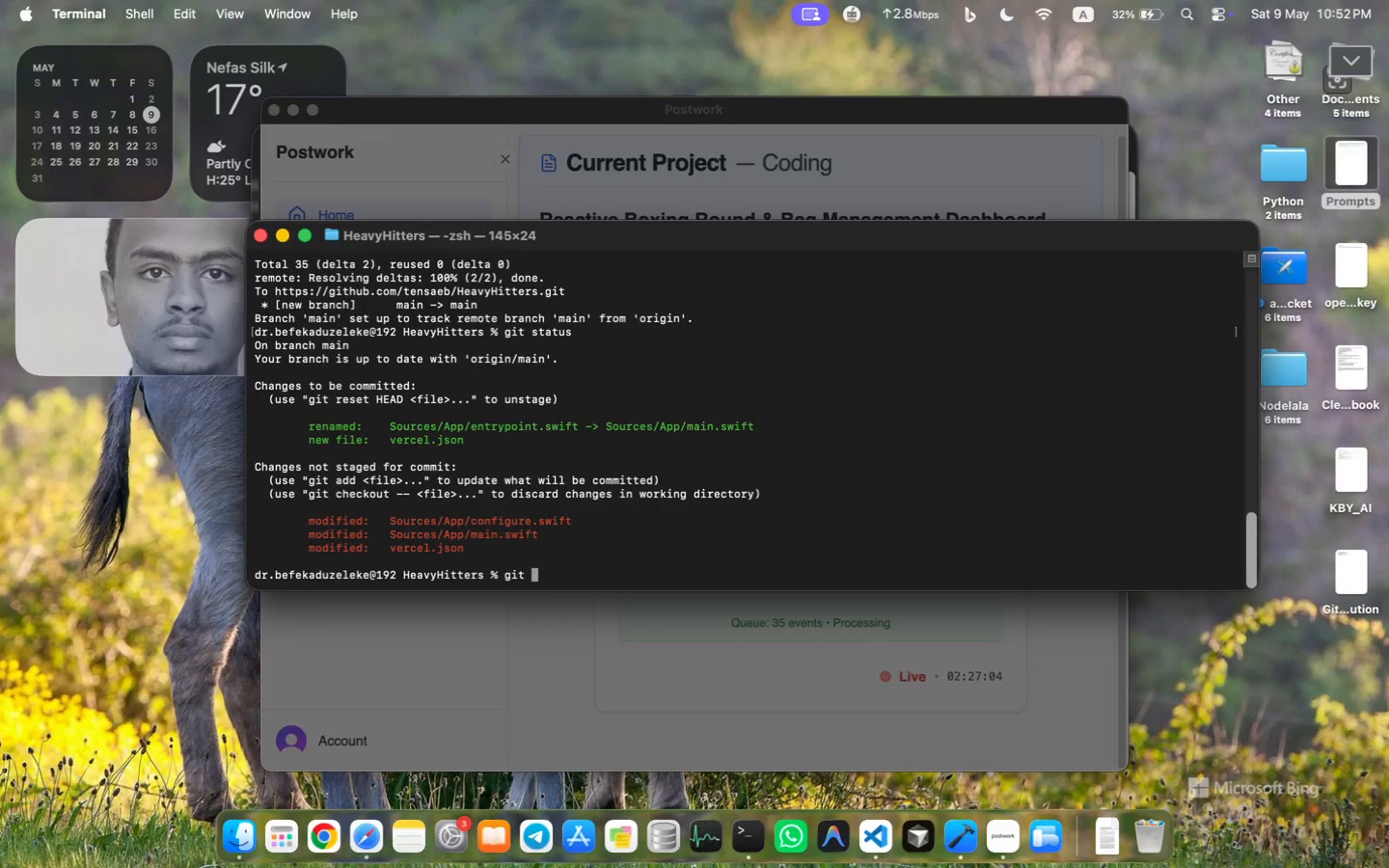 
left_click([741, 69])
 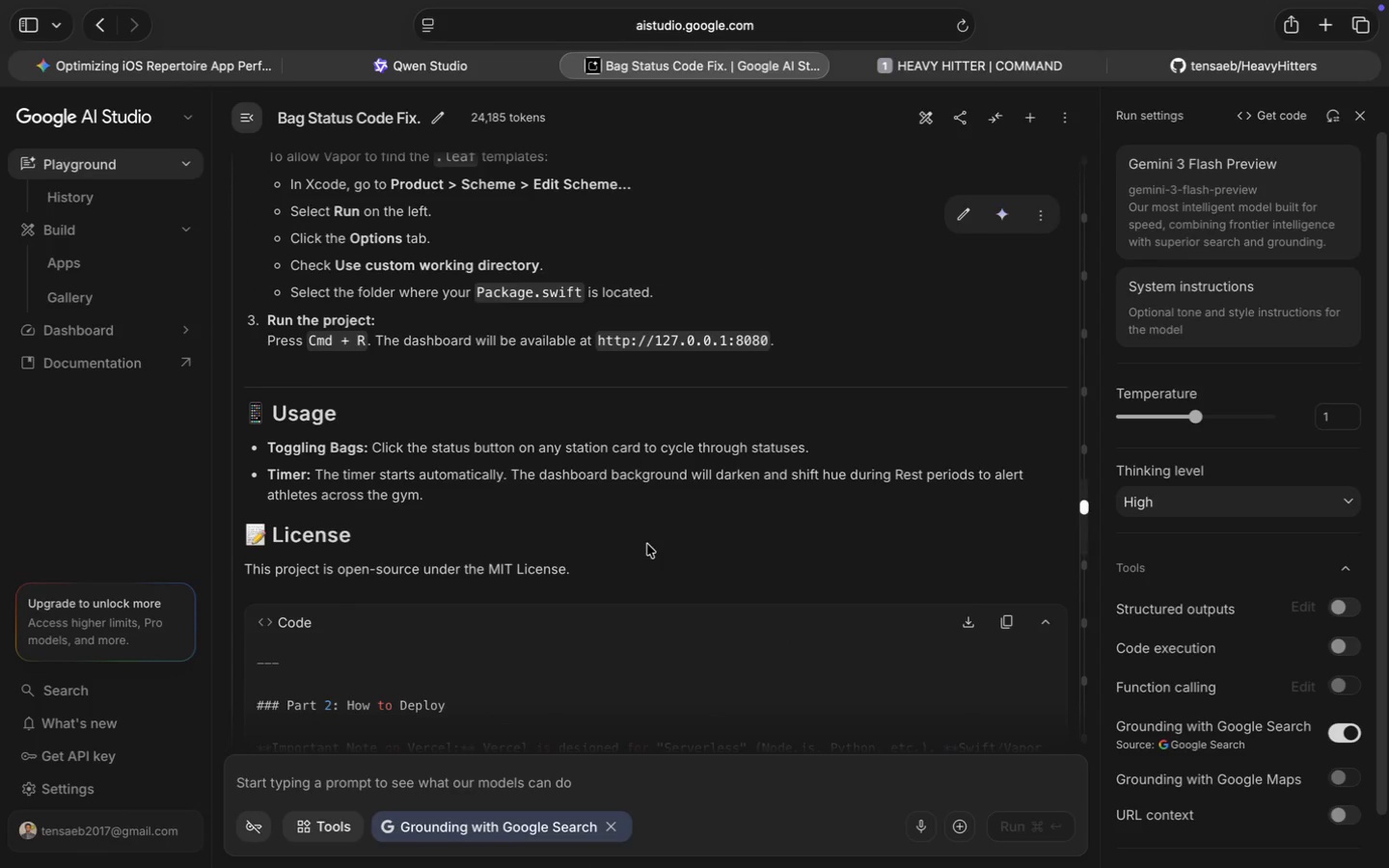 
scroll: coordinate [647, 544], scroll_direction: up, amount: 201.0
 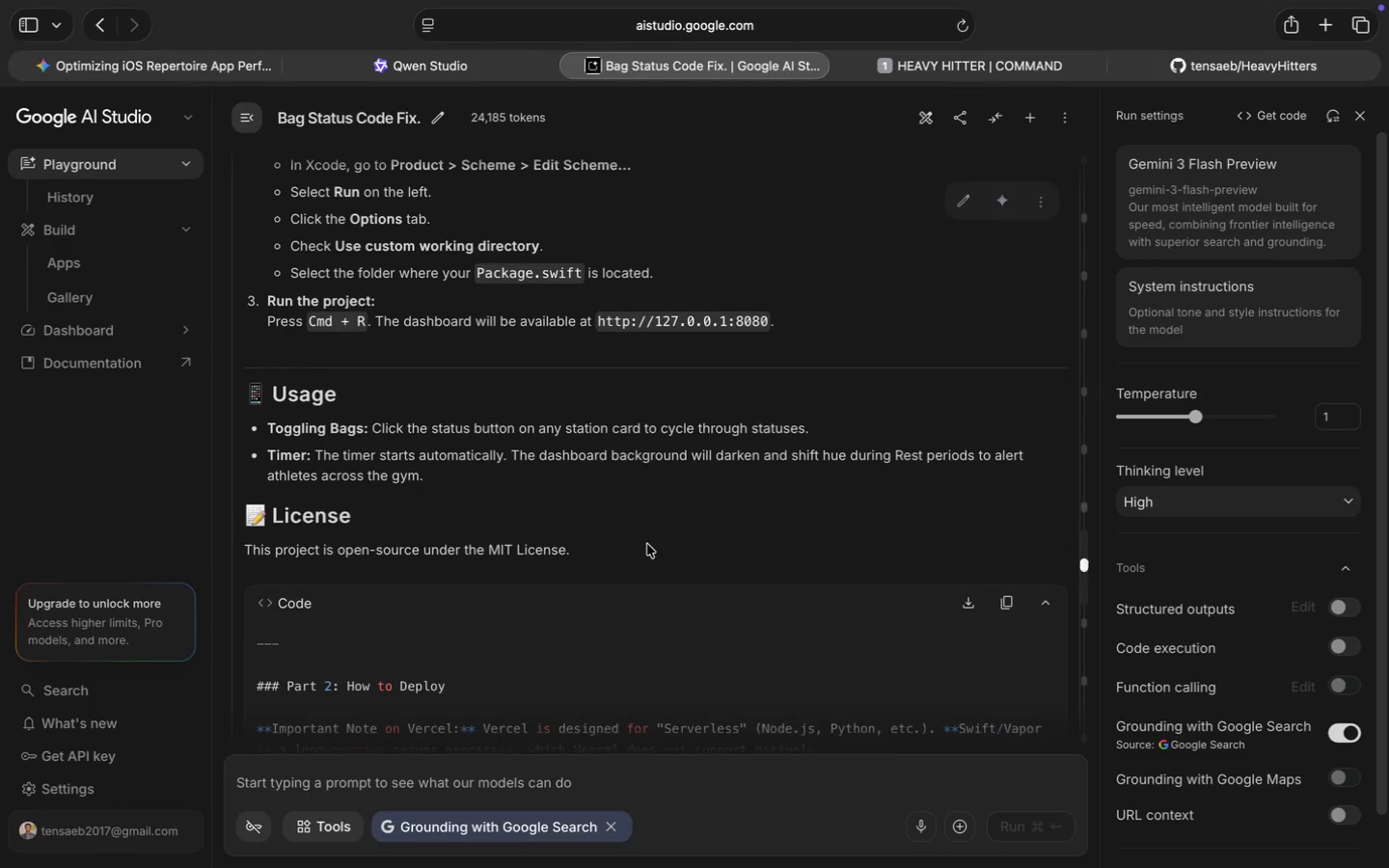 
left_click([1002, 475])
 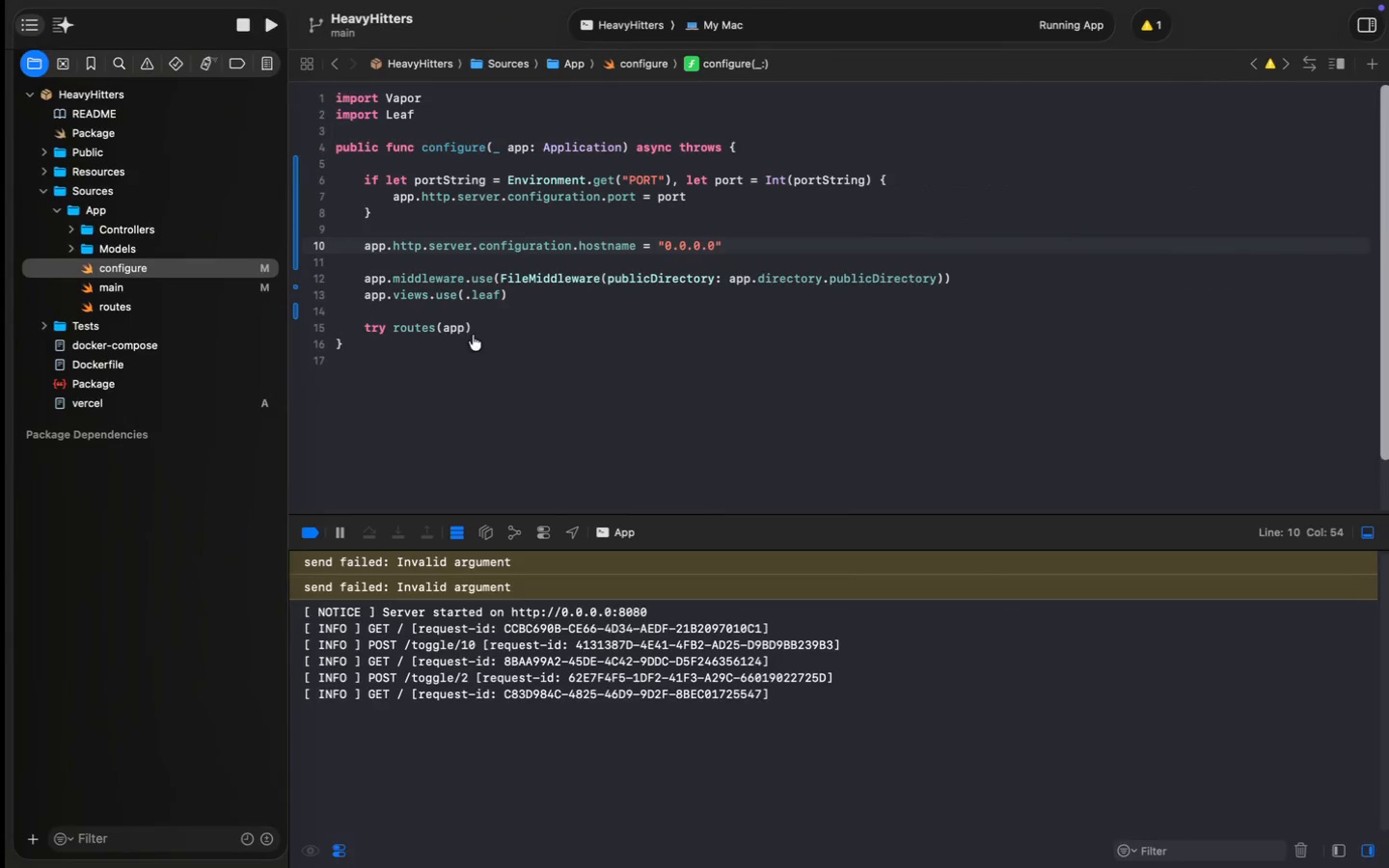 
left_click([103, 111])
 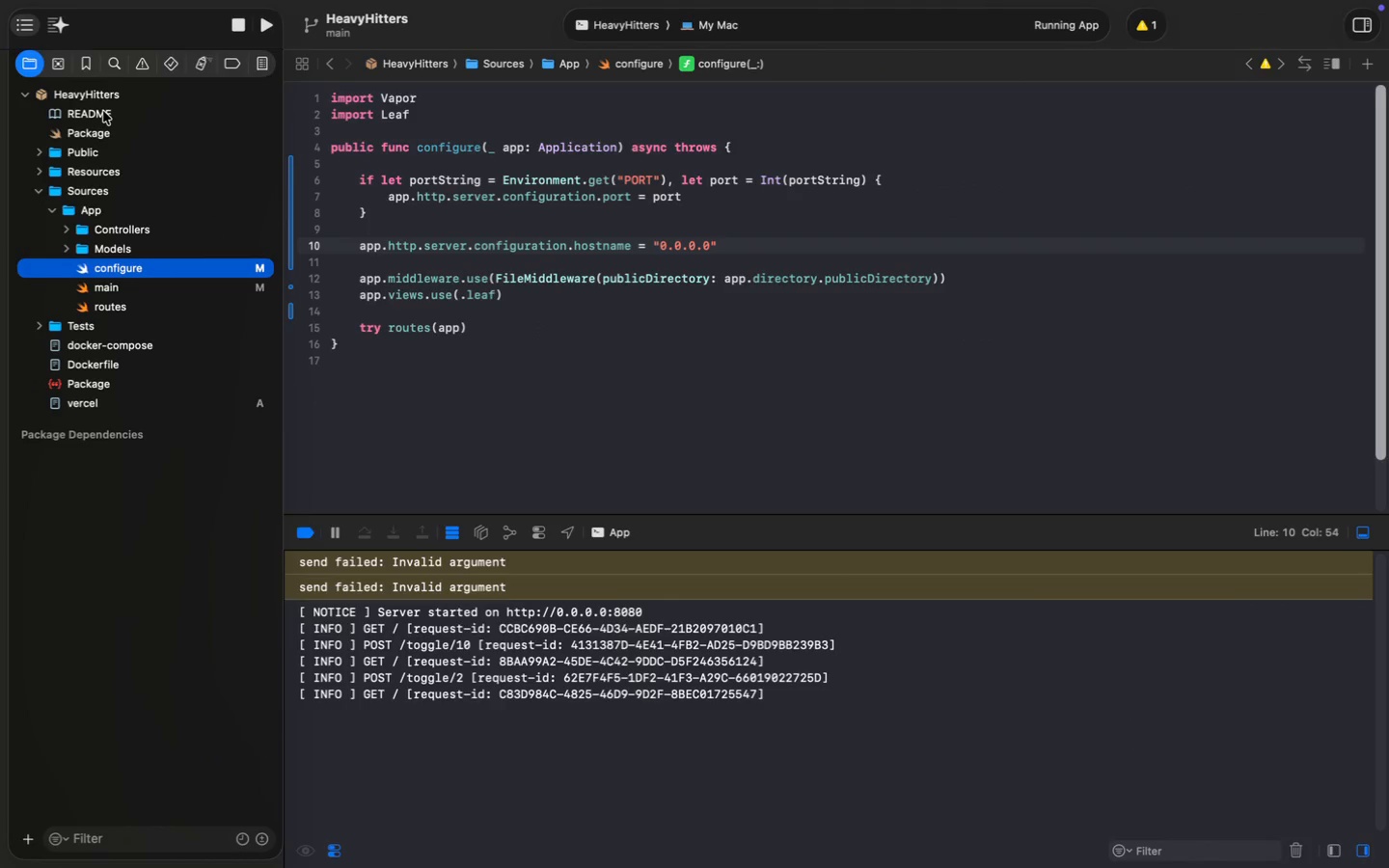 
scroll: coordinate [464, 323], scroll_direction: up, amount: 2.0
 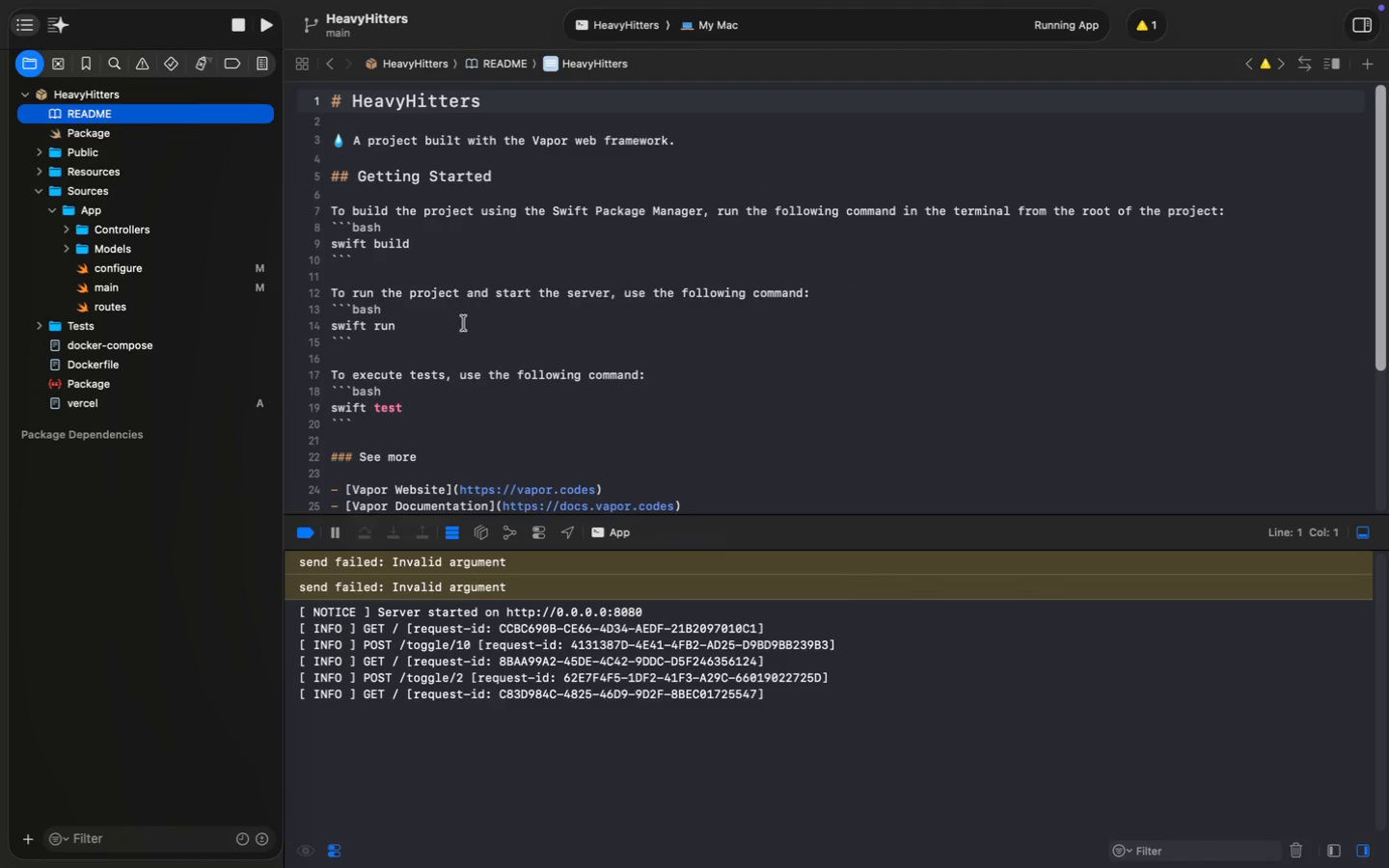 
key(Meta+A)
 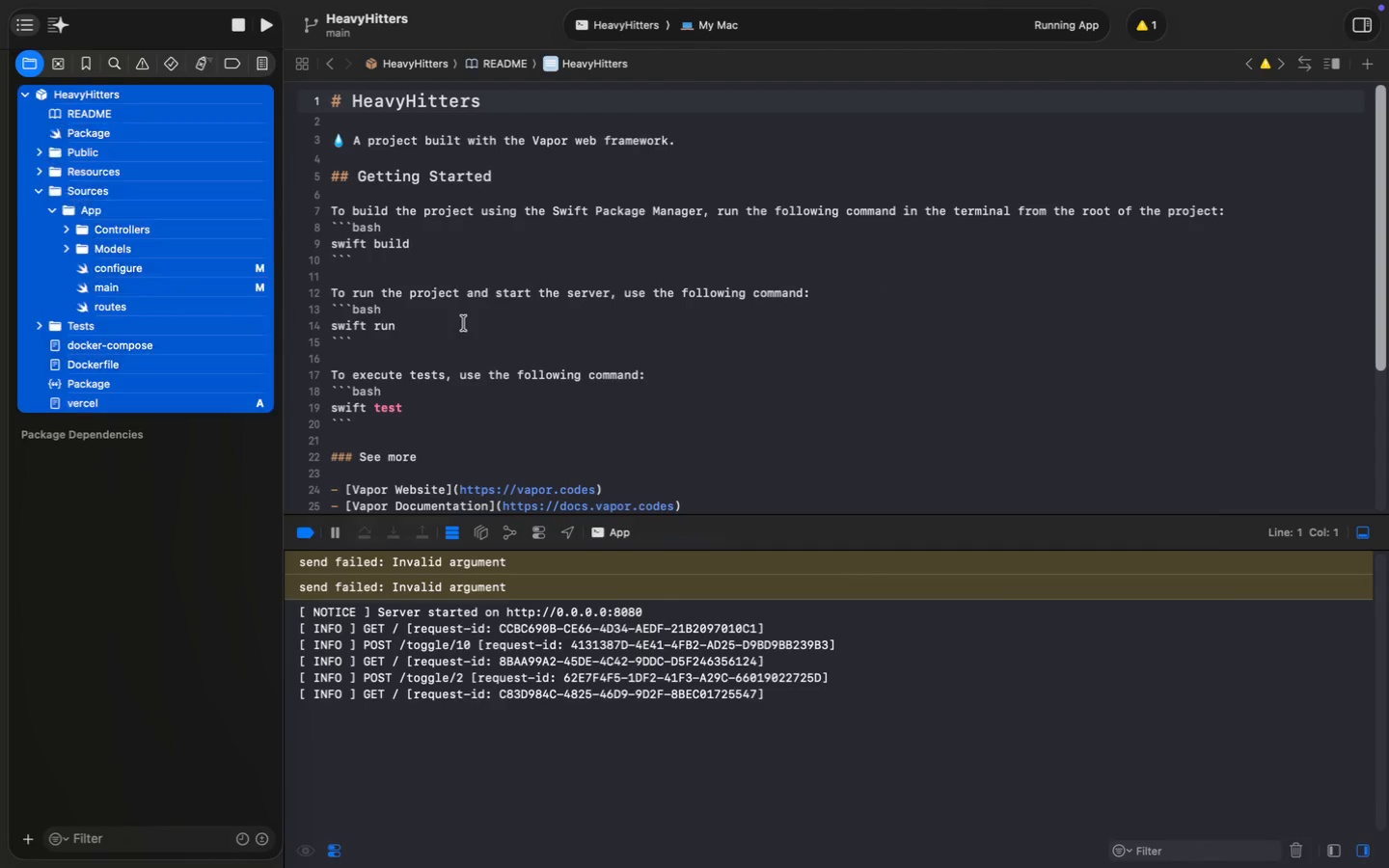 
left_click([784, 429])
 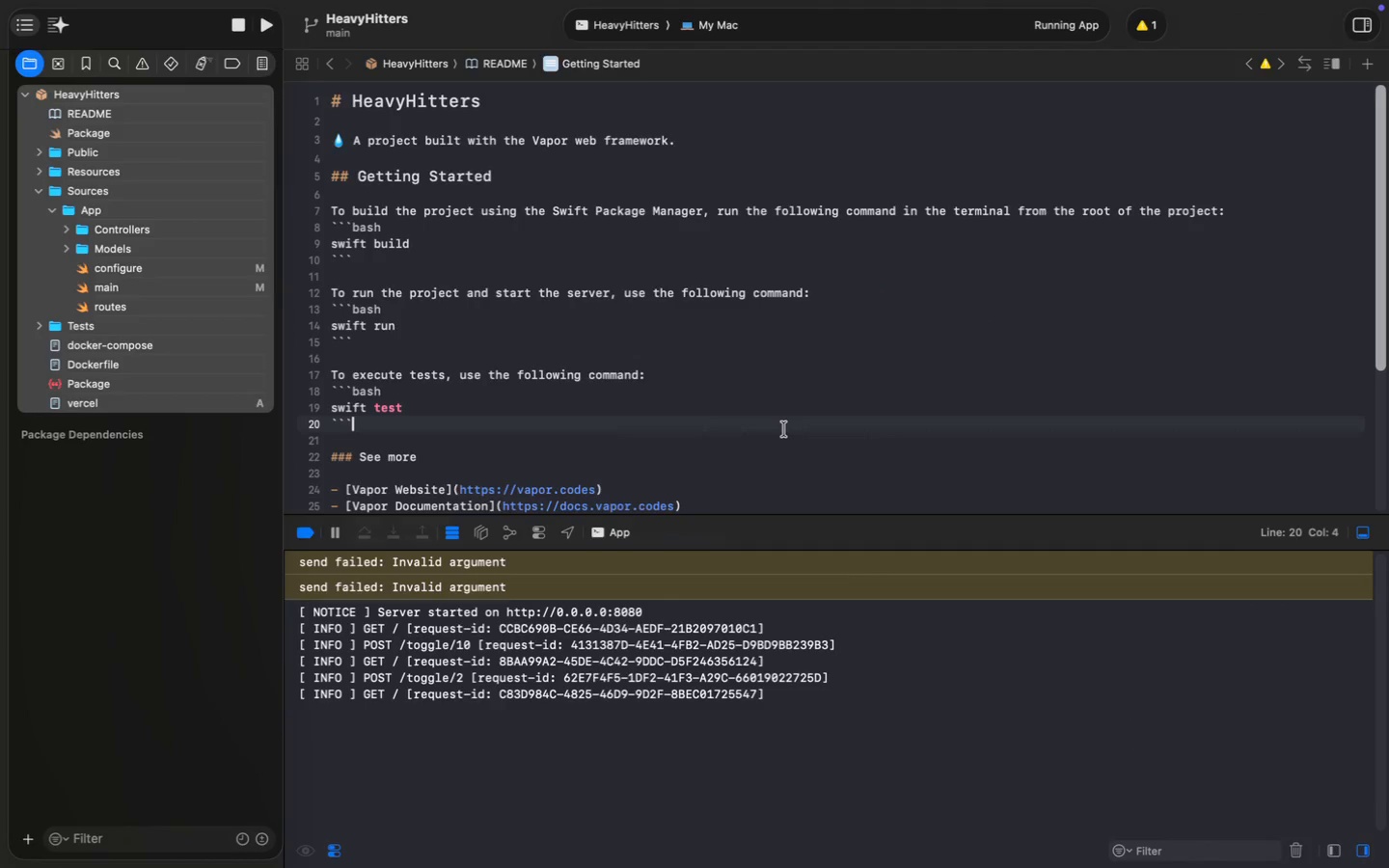 
key(Meta+A)
 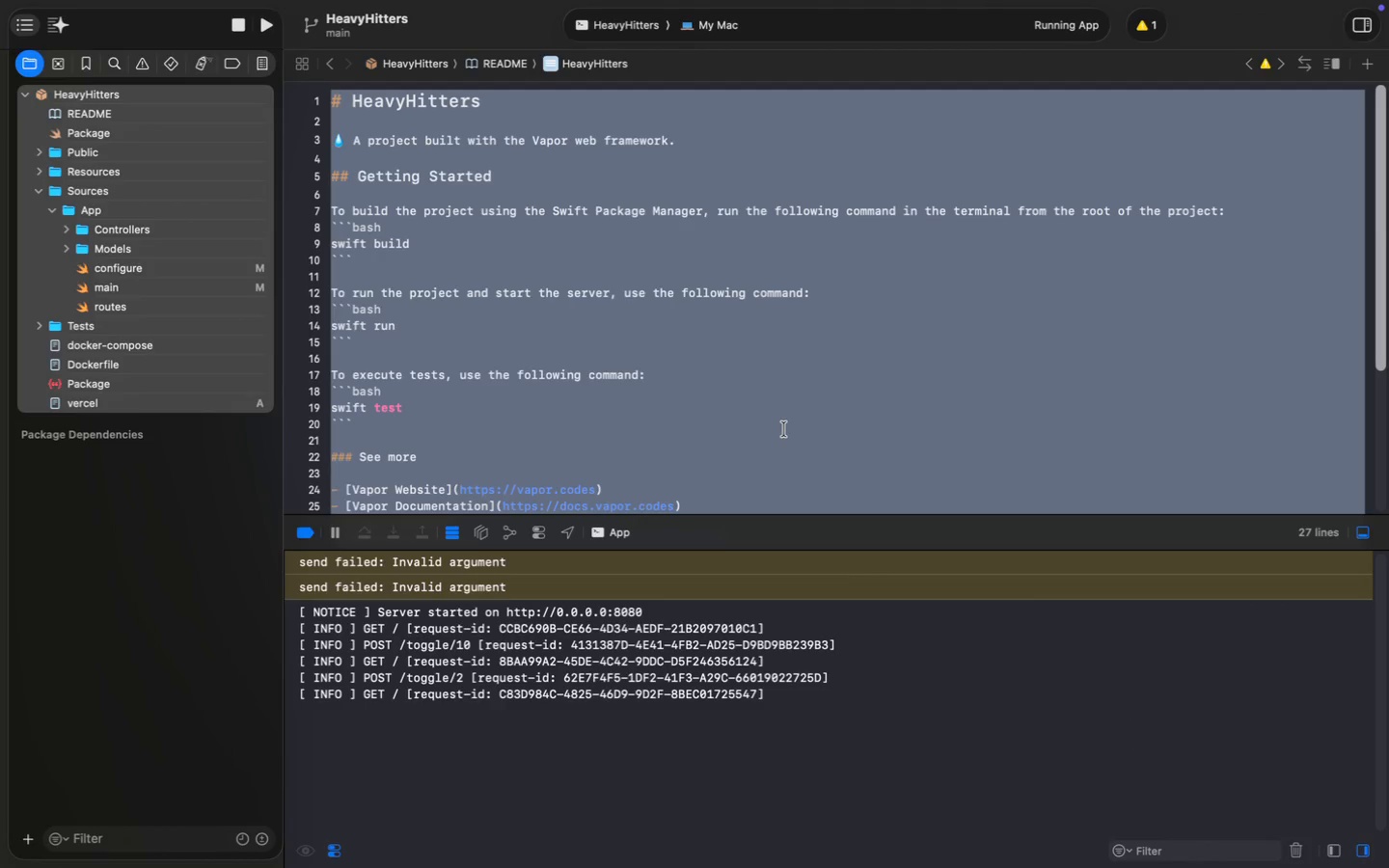 
key(Meta+V)
 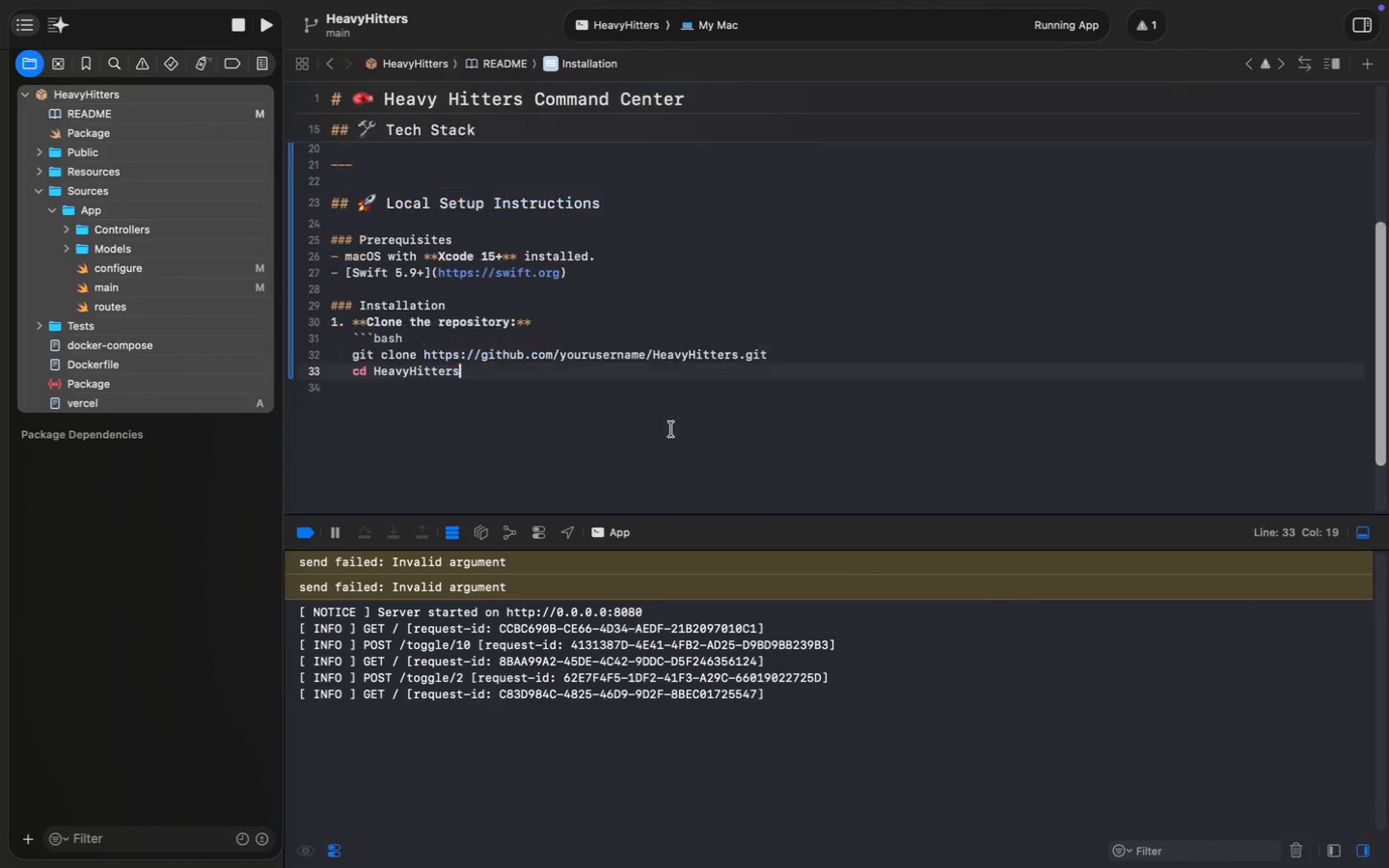 
scroll: coordinate [566, 552], scroll_direction: down, amount: 49.0
 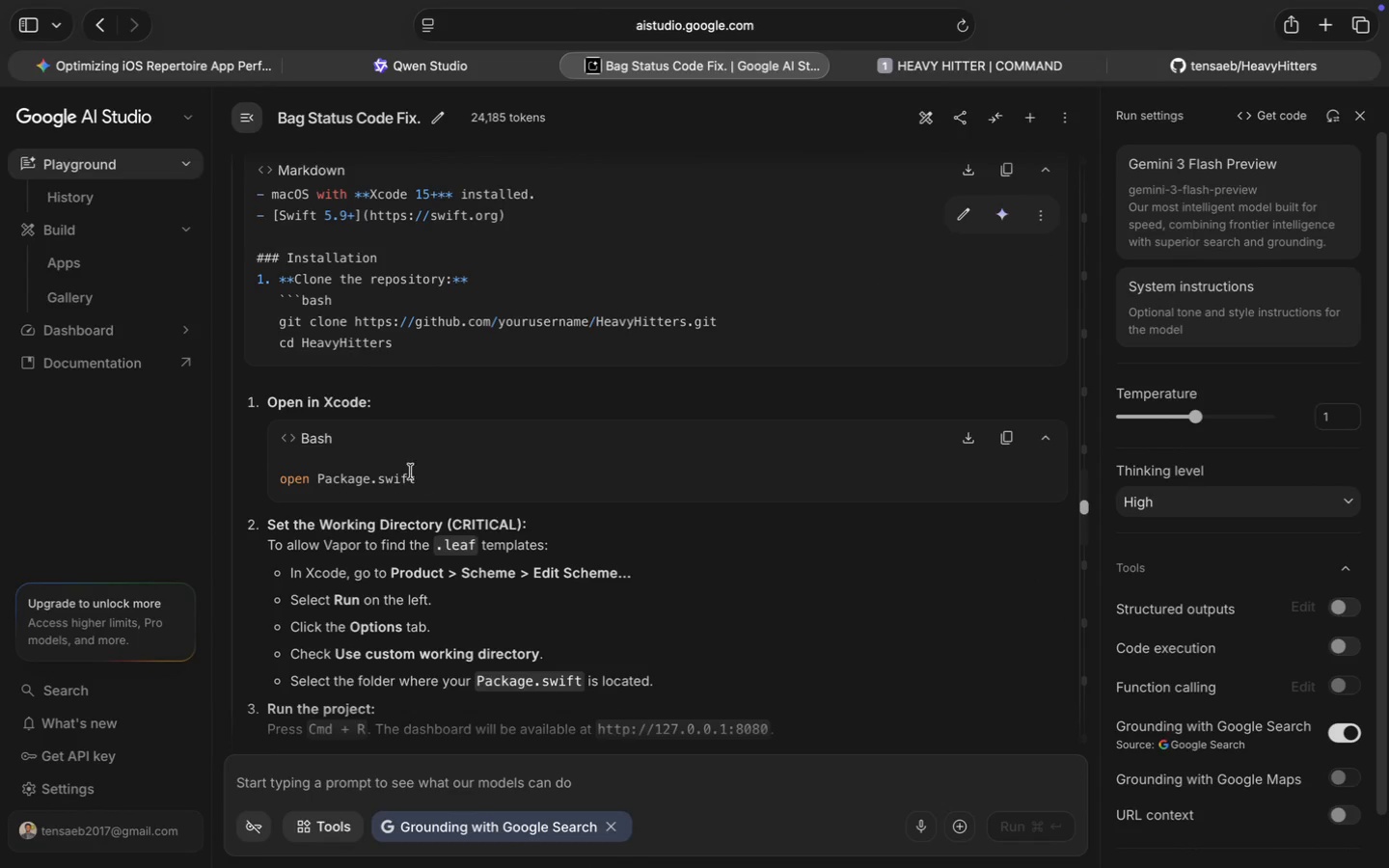 
left_click_drag(start_coordinate=[266, 399], to_coordinate=[778, 551])
 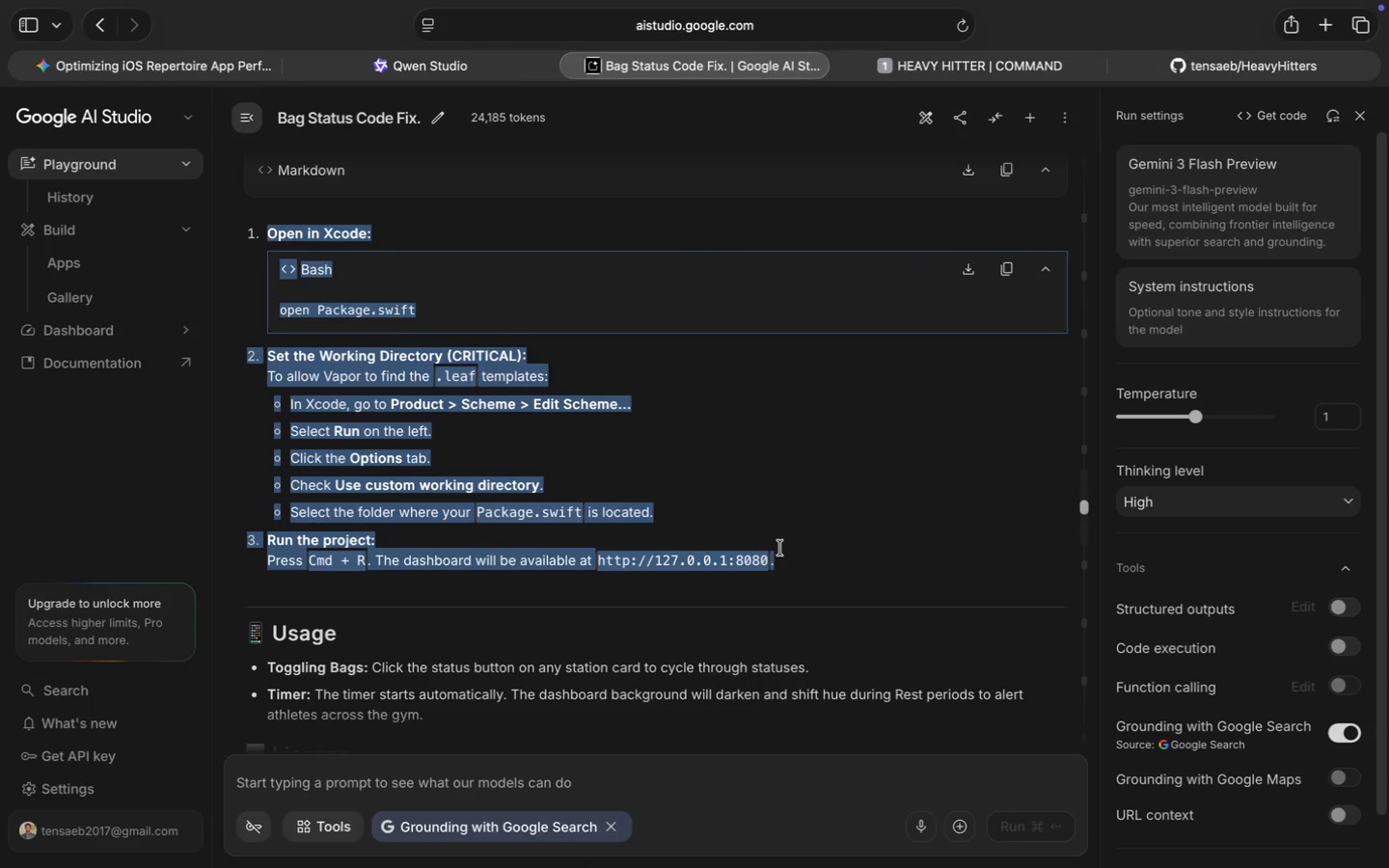 
scroll: coordinate [494, 765], scroll_direction: down, amount: 2.0
 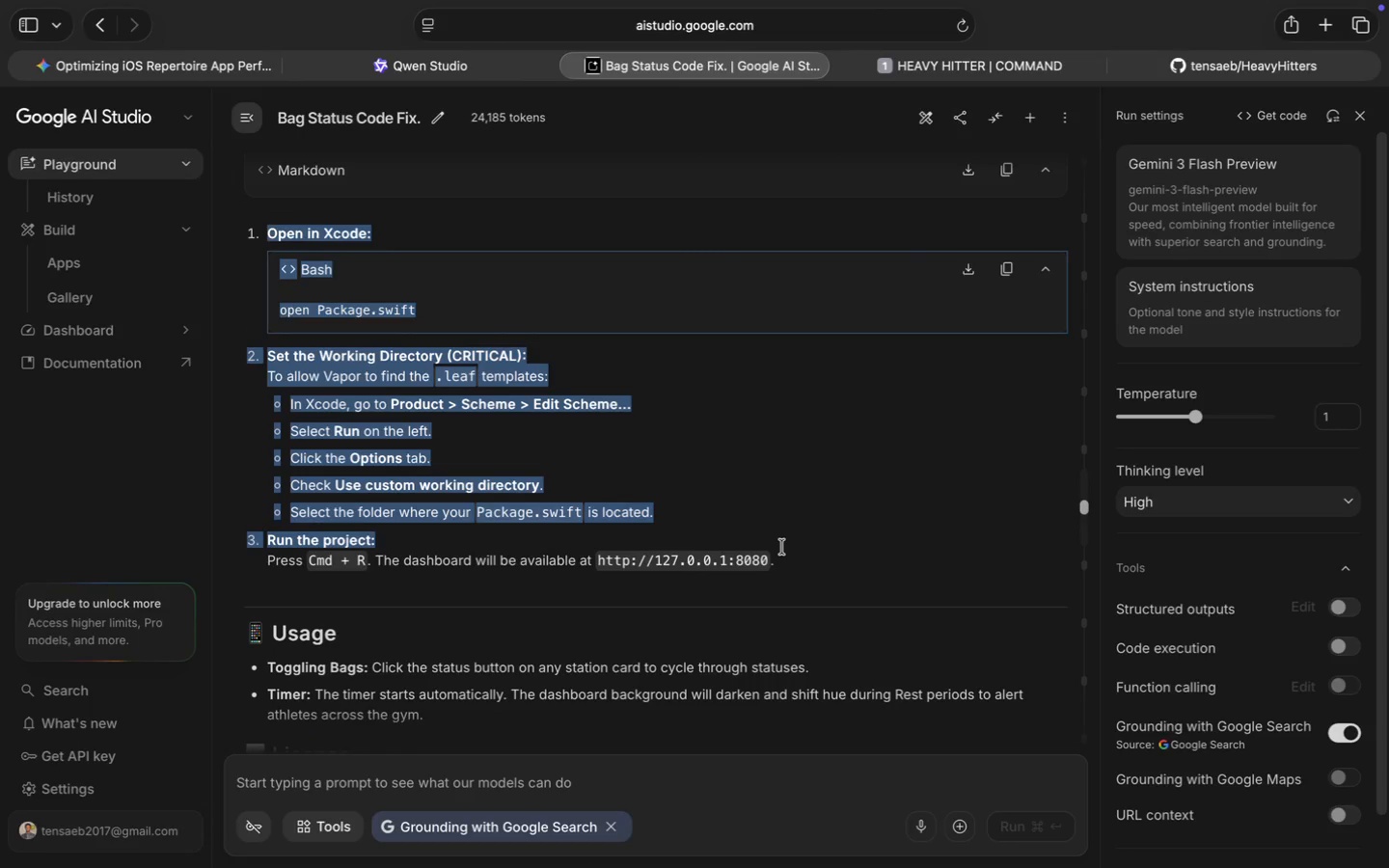 
left_click([792, 564])
 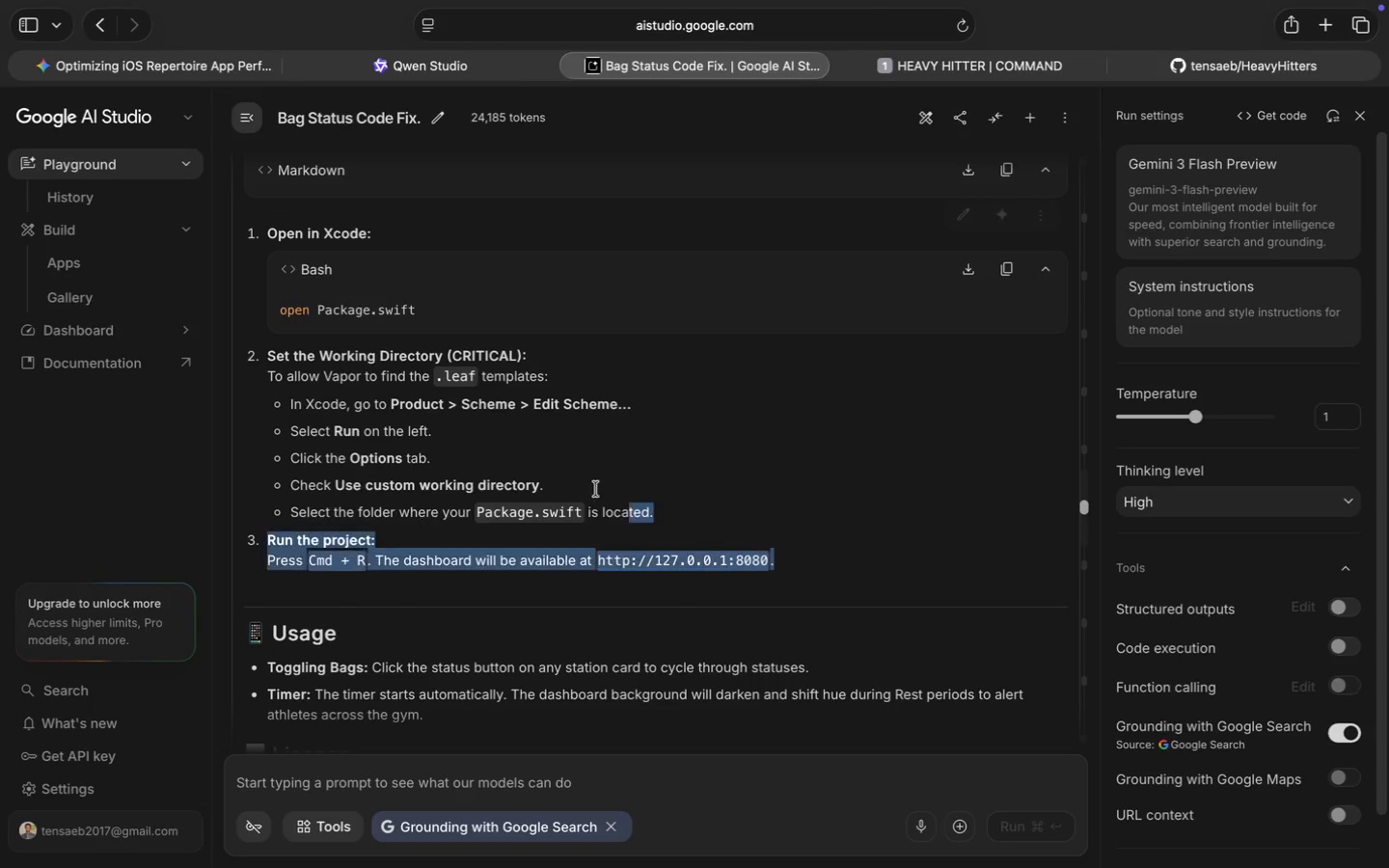 
left_click_drag(start_coordinate=[797, 564], to_coordinate=[247, 223])
 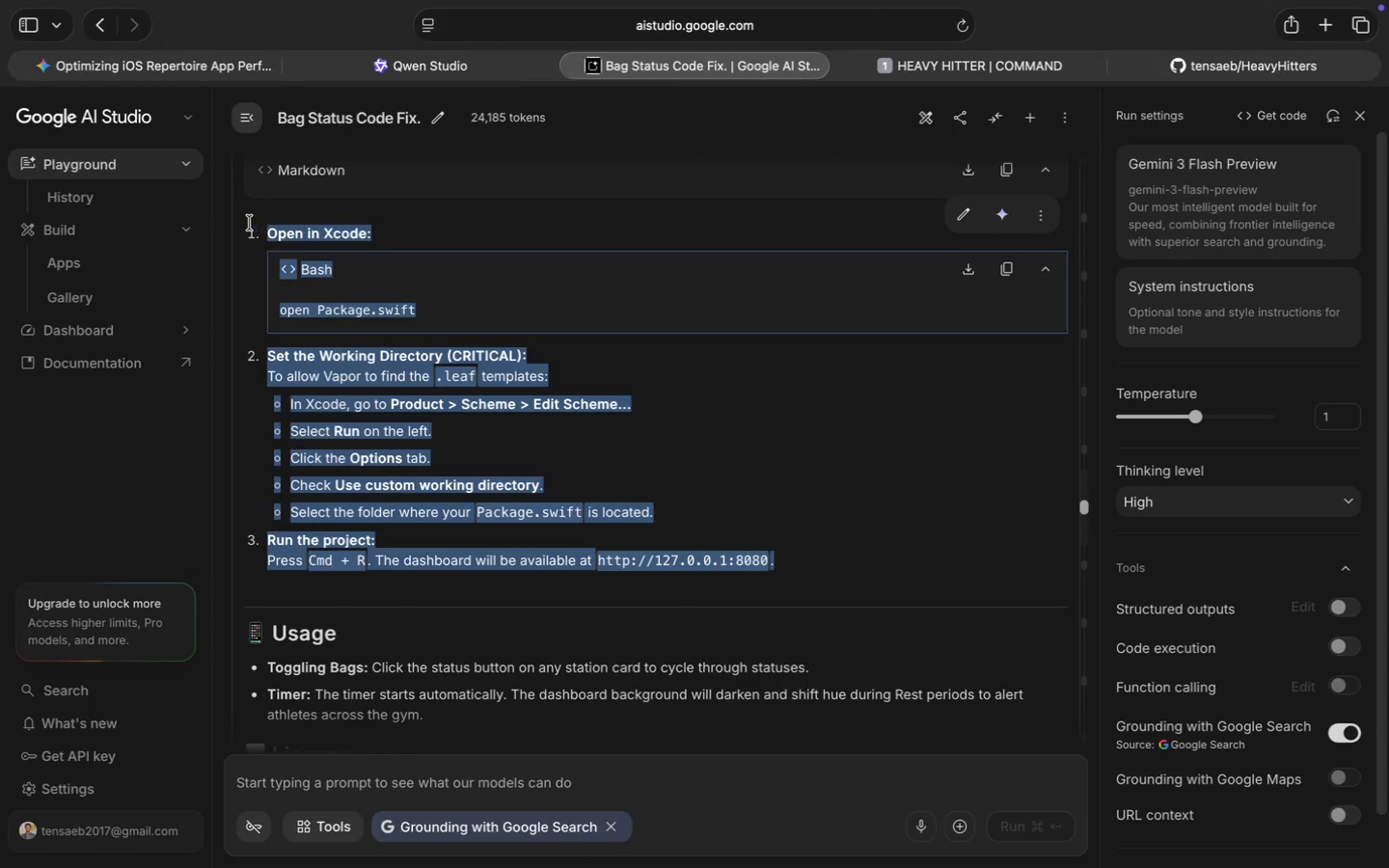 
key(Meta+C)
 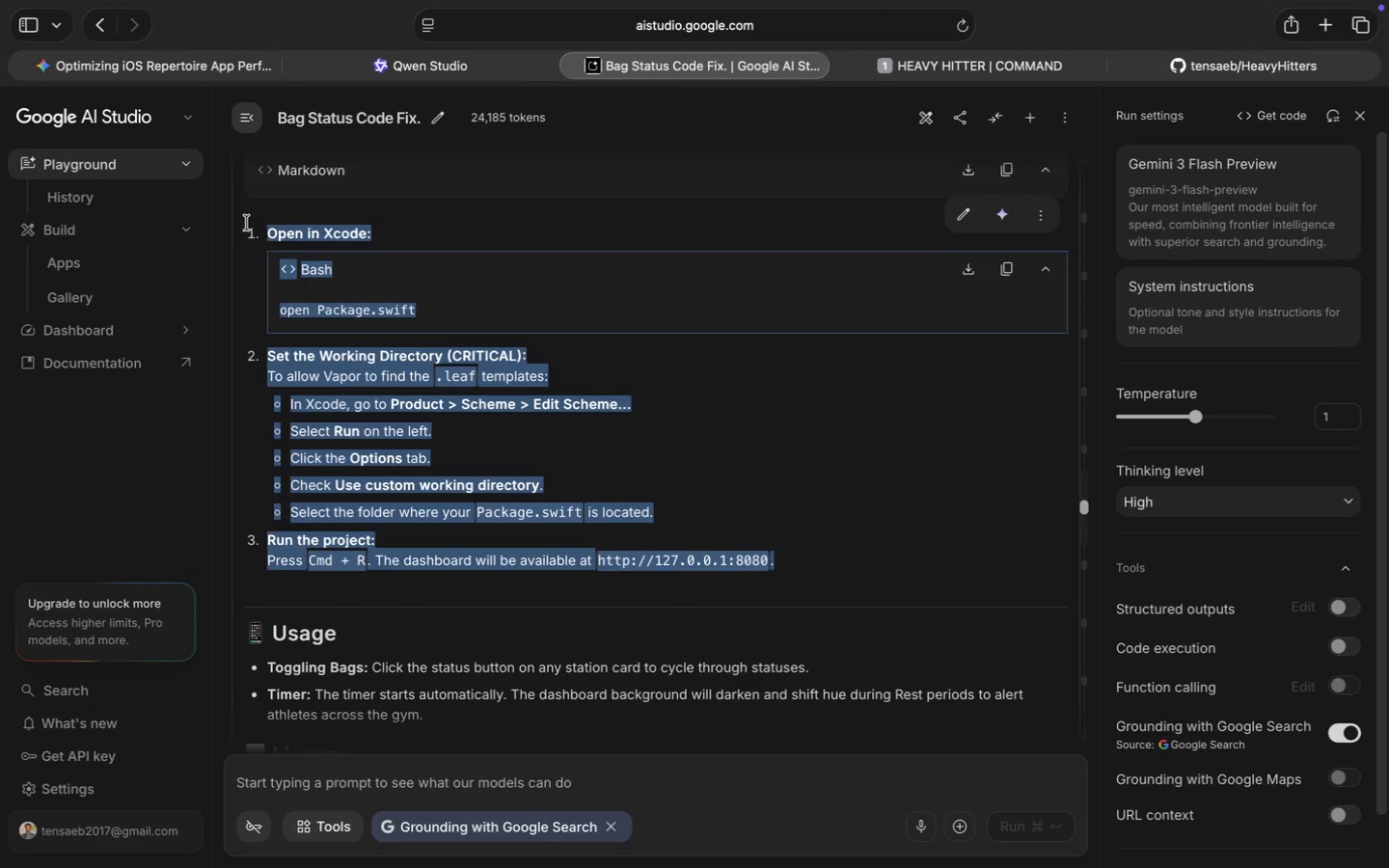 
scroll: coordinate [508, 529], scroll_direction: none, amount: 0.0
 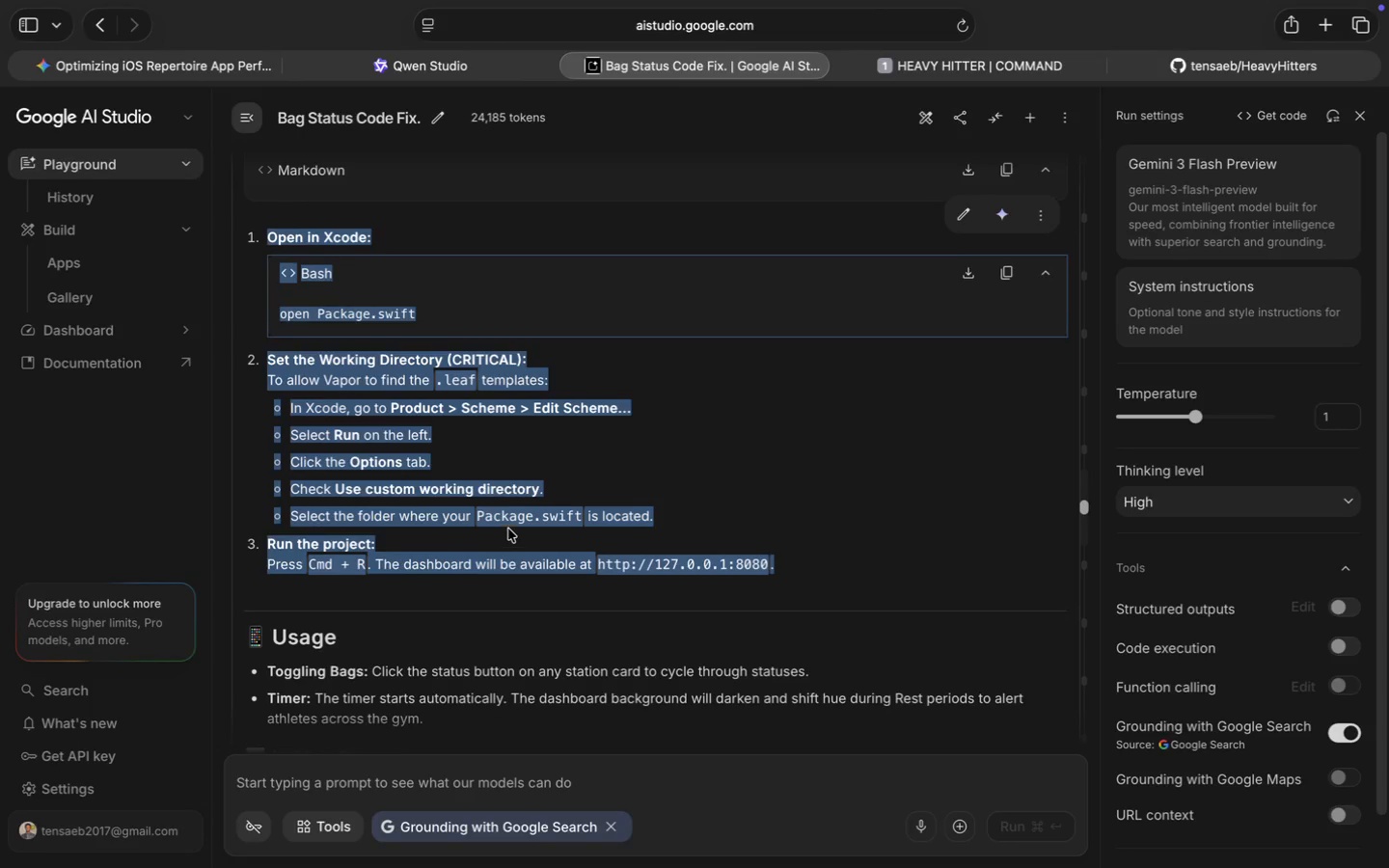 
left_click([331, 227])
 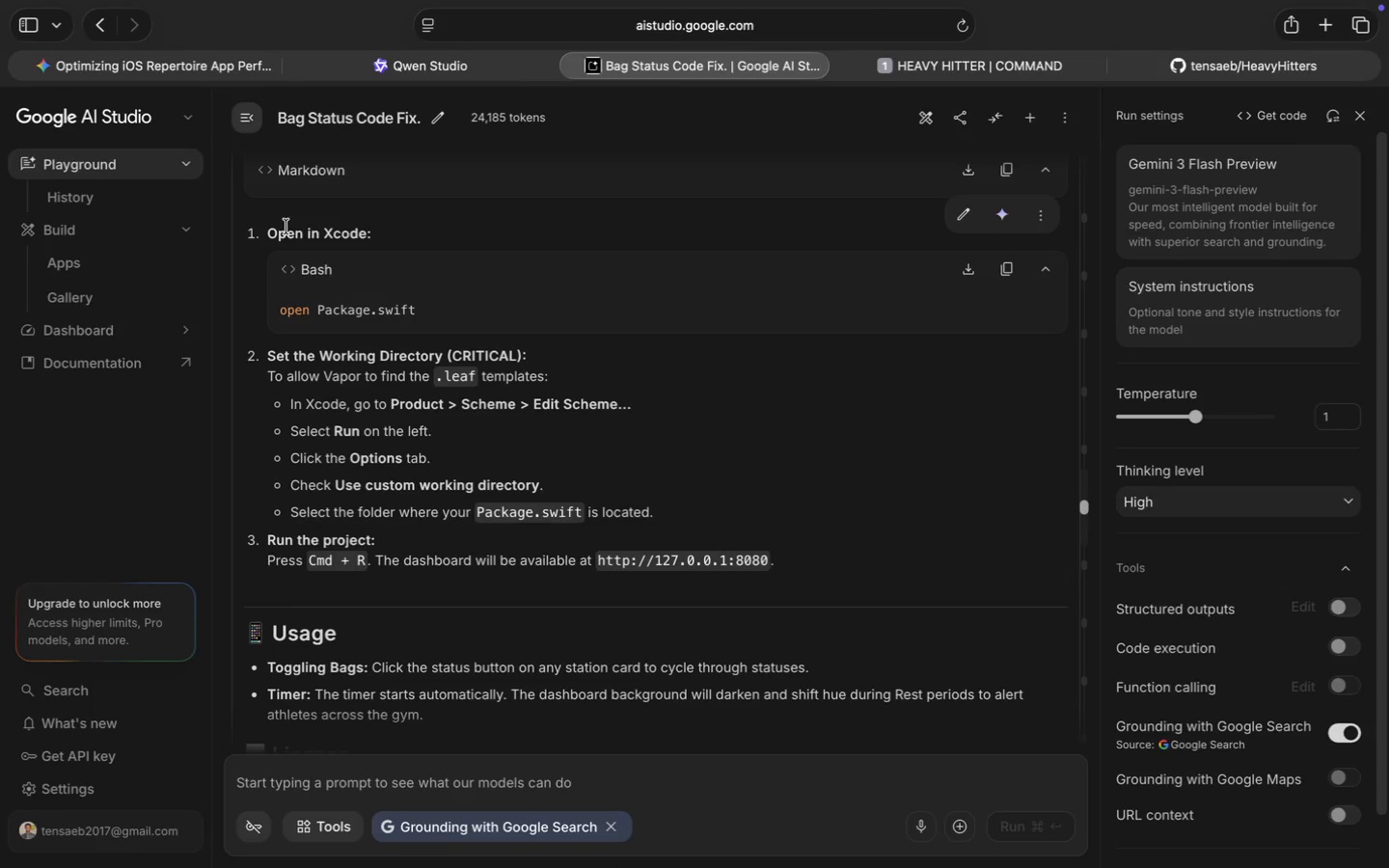 
left_click_drag(start_coordinate=[271, 228], to_coordinate=[453, 461])
 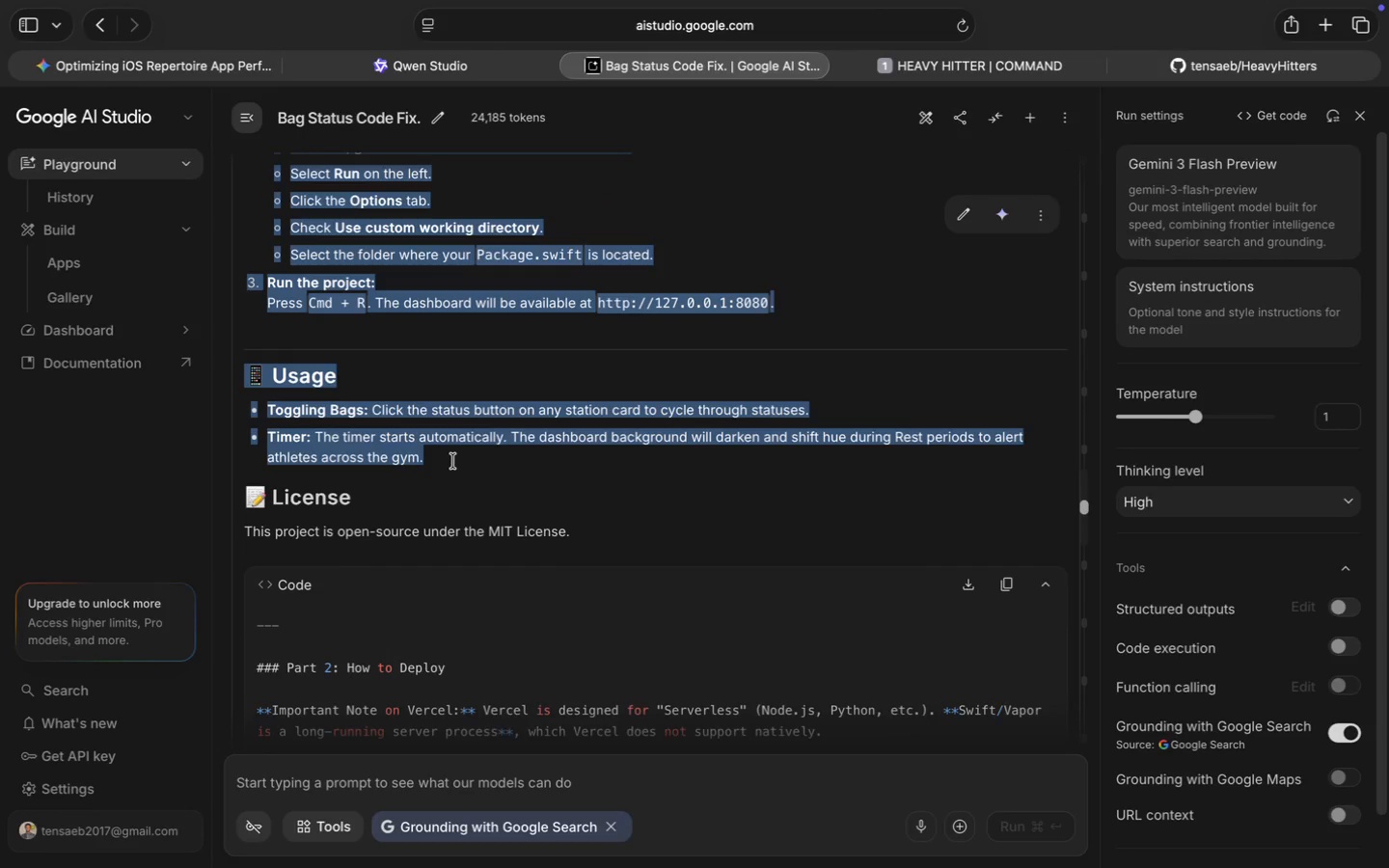 
scroll: coordinate [453, 511], scroll_direction: down, amount: 10.0
 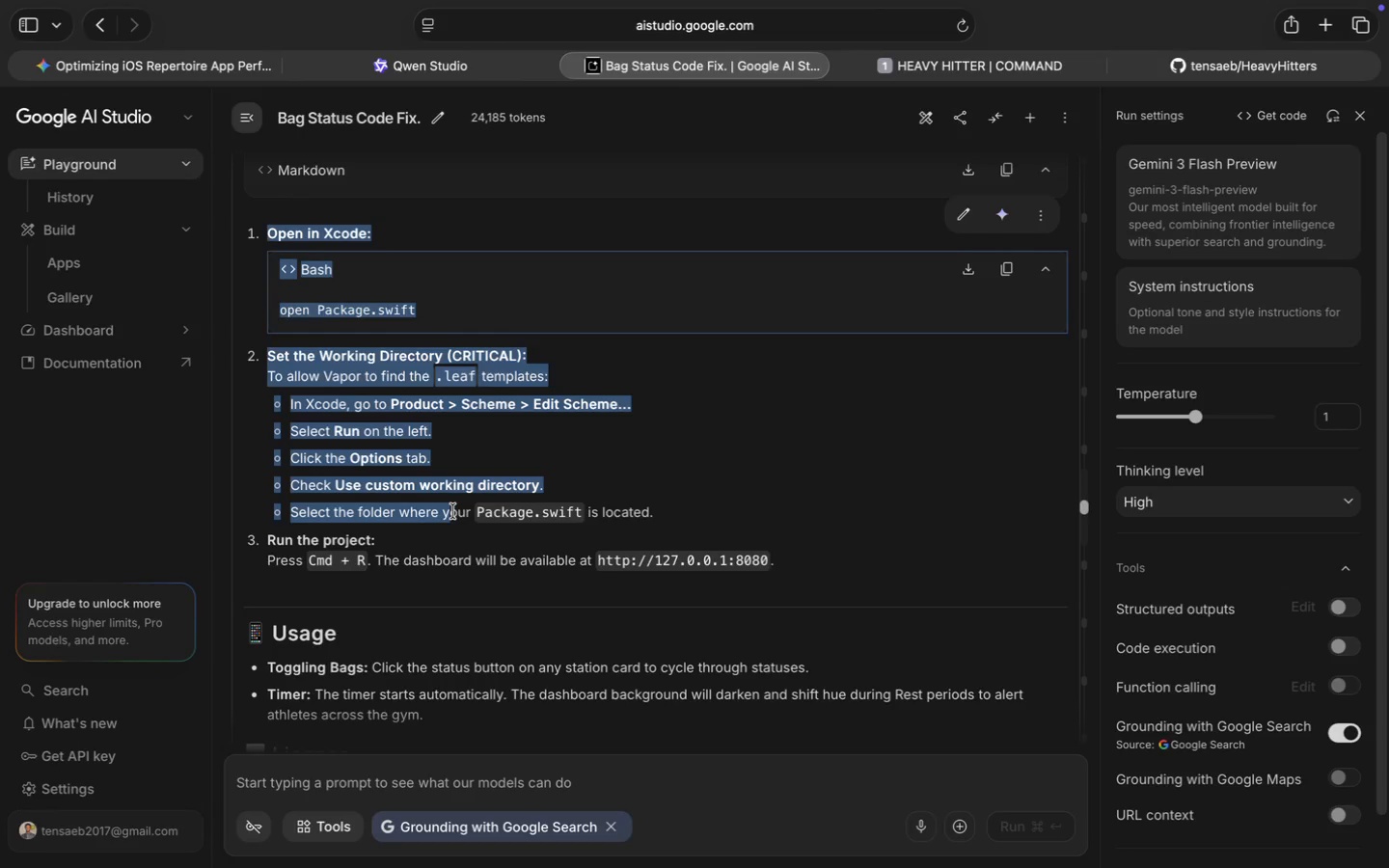 
scroll: coordinate [453, 511], scroll_direction: up, amount: 6.0
 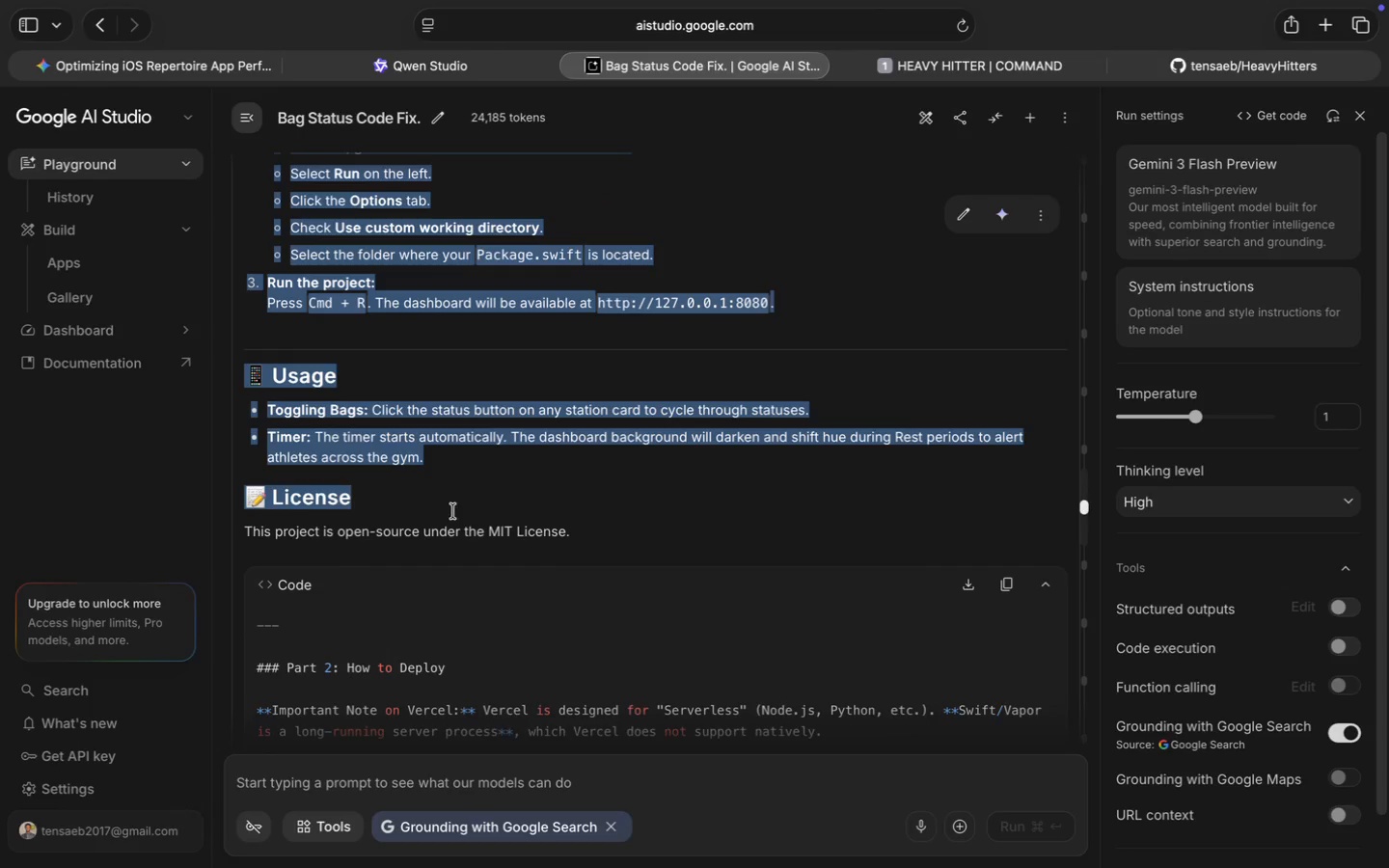 
key(Meta+C)
 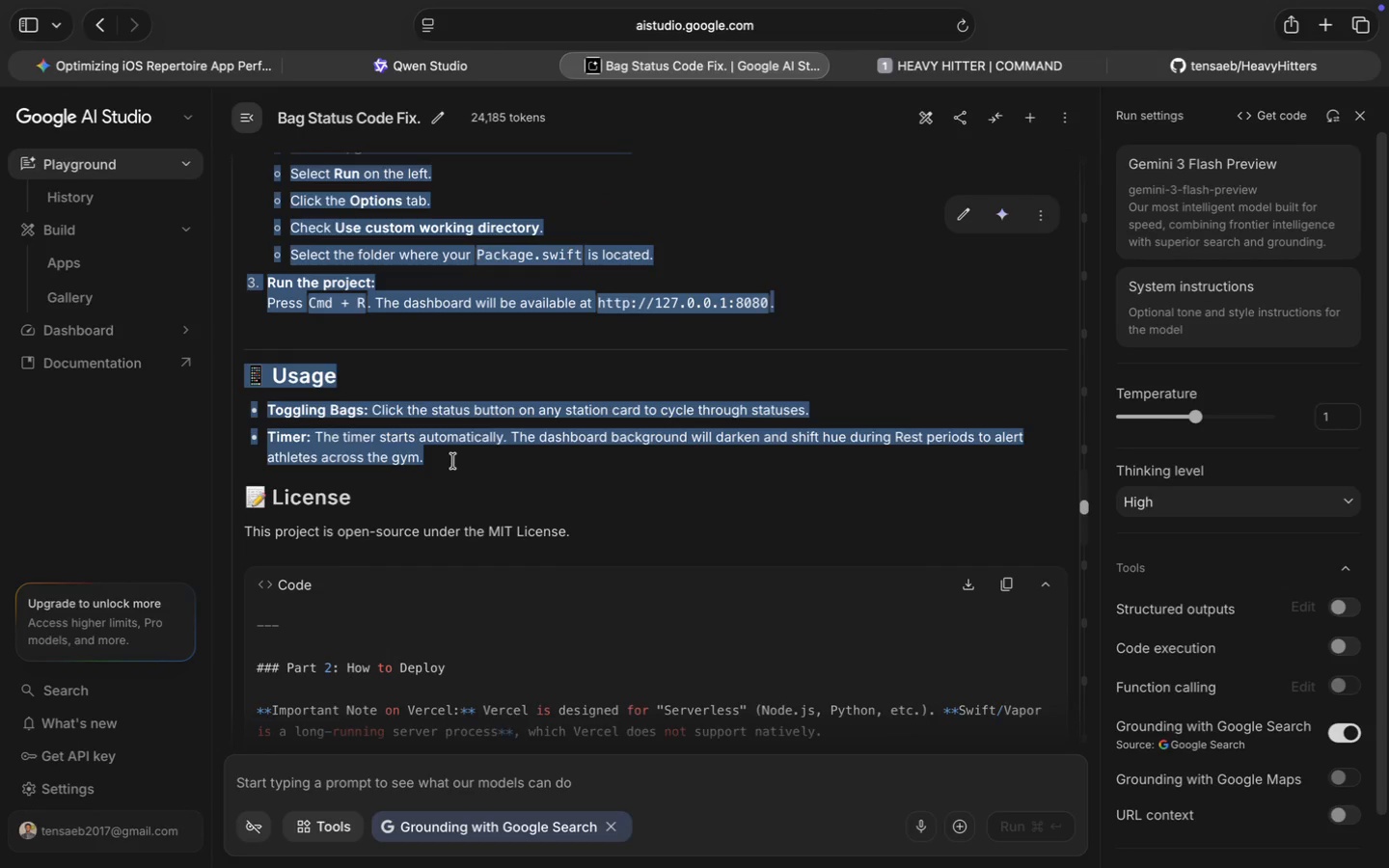 
key(Meta+C)
 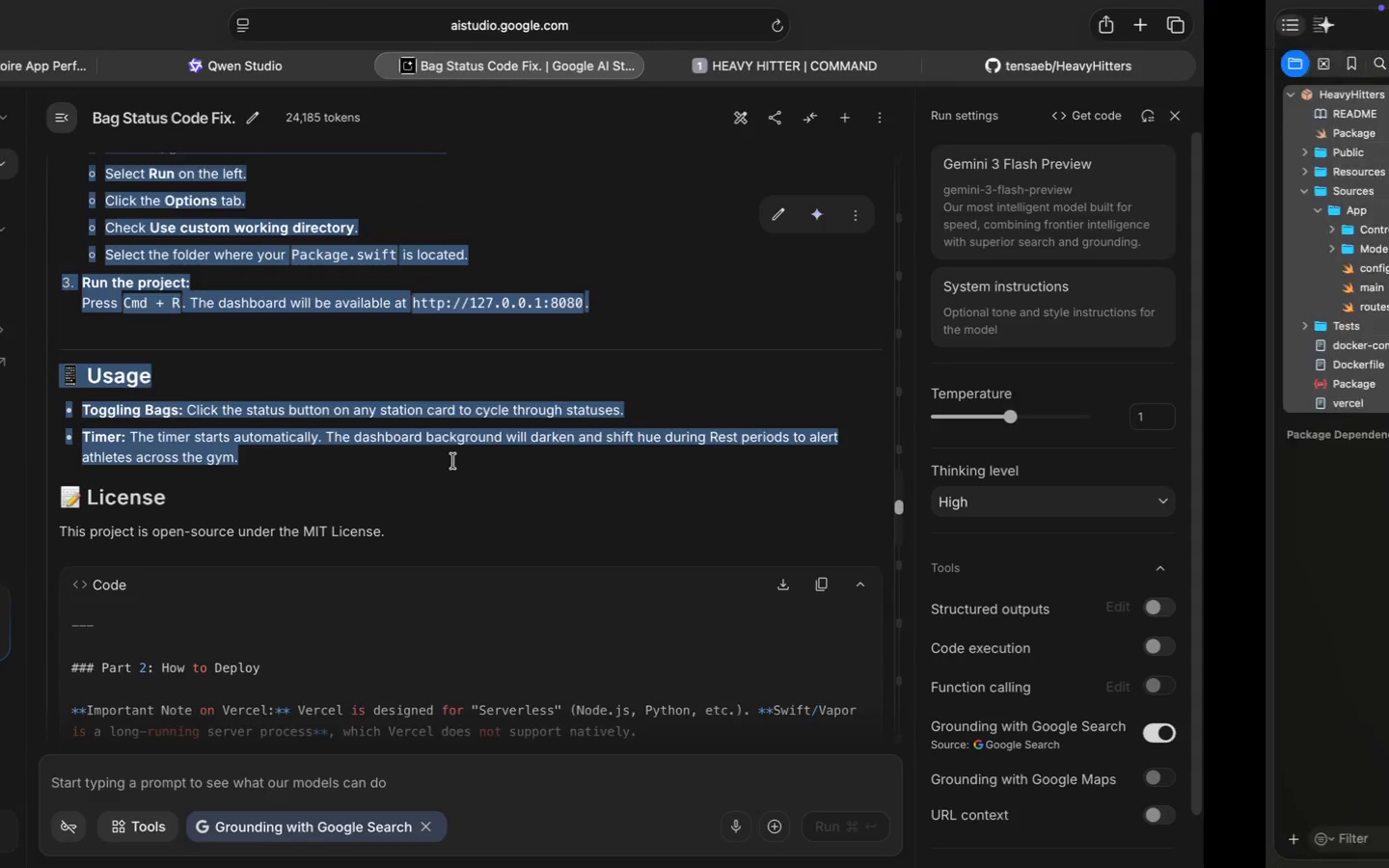 
key(Shift+Enter)
 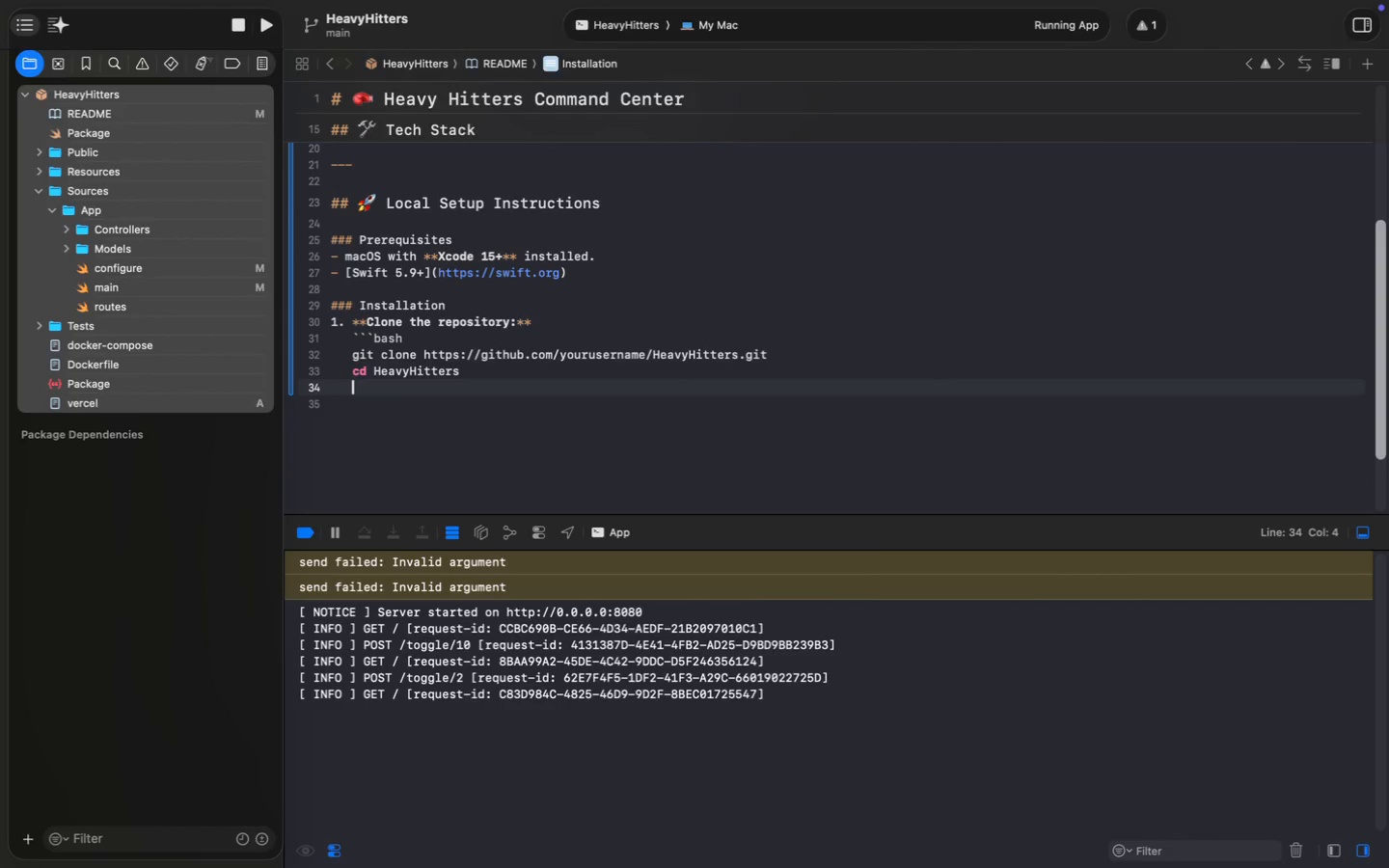 
key(Meta+V)
 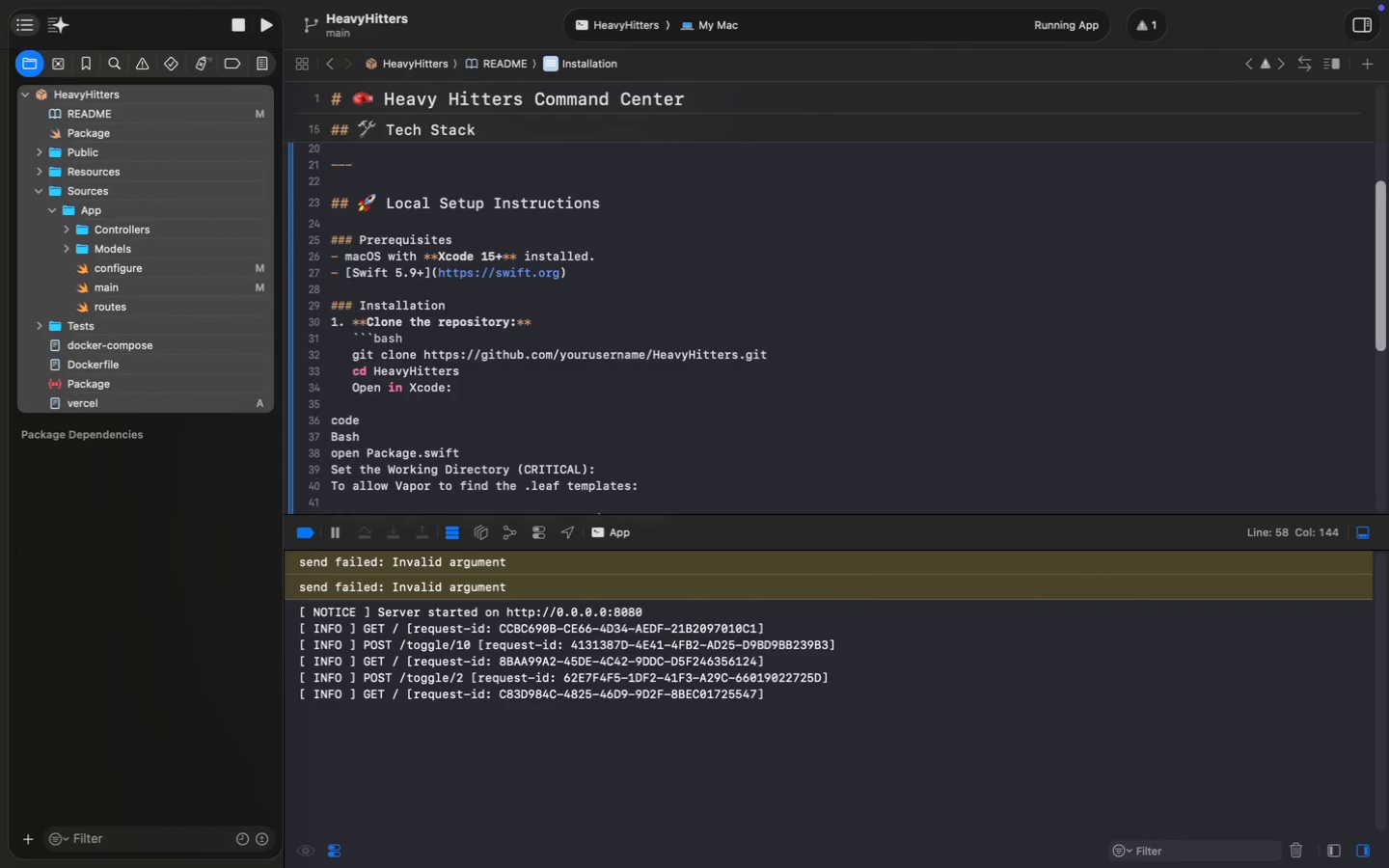 
scroll: coordinate [508, 361], scroll_direction: down, amount: 42.0
 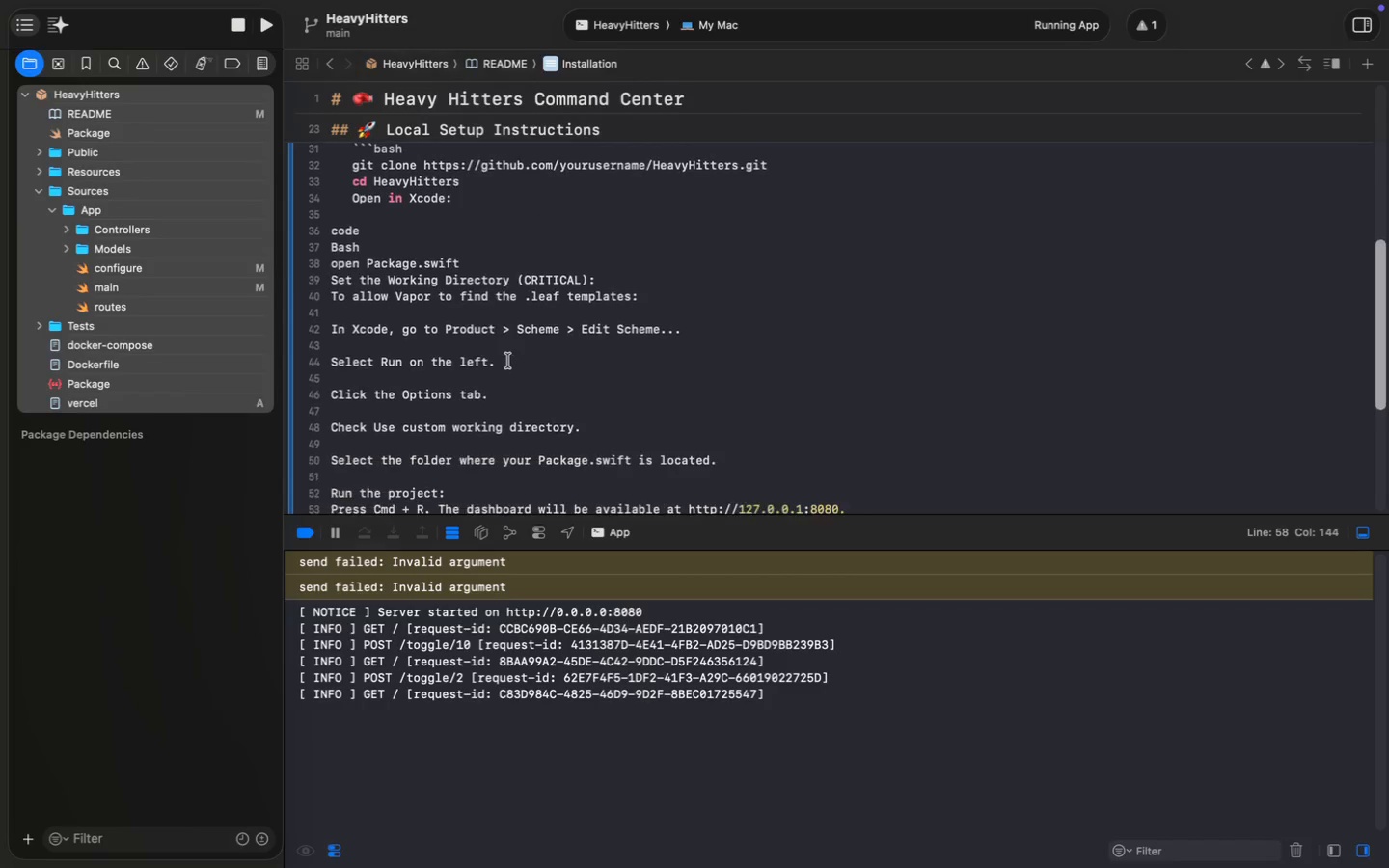 
key(Shift+Enter)
 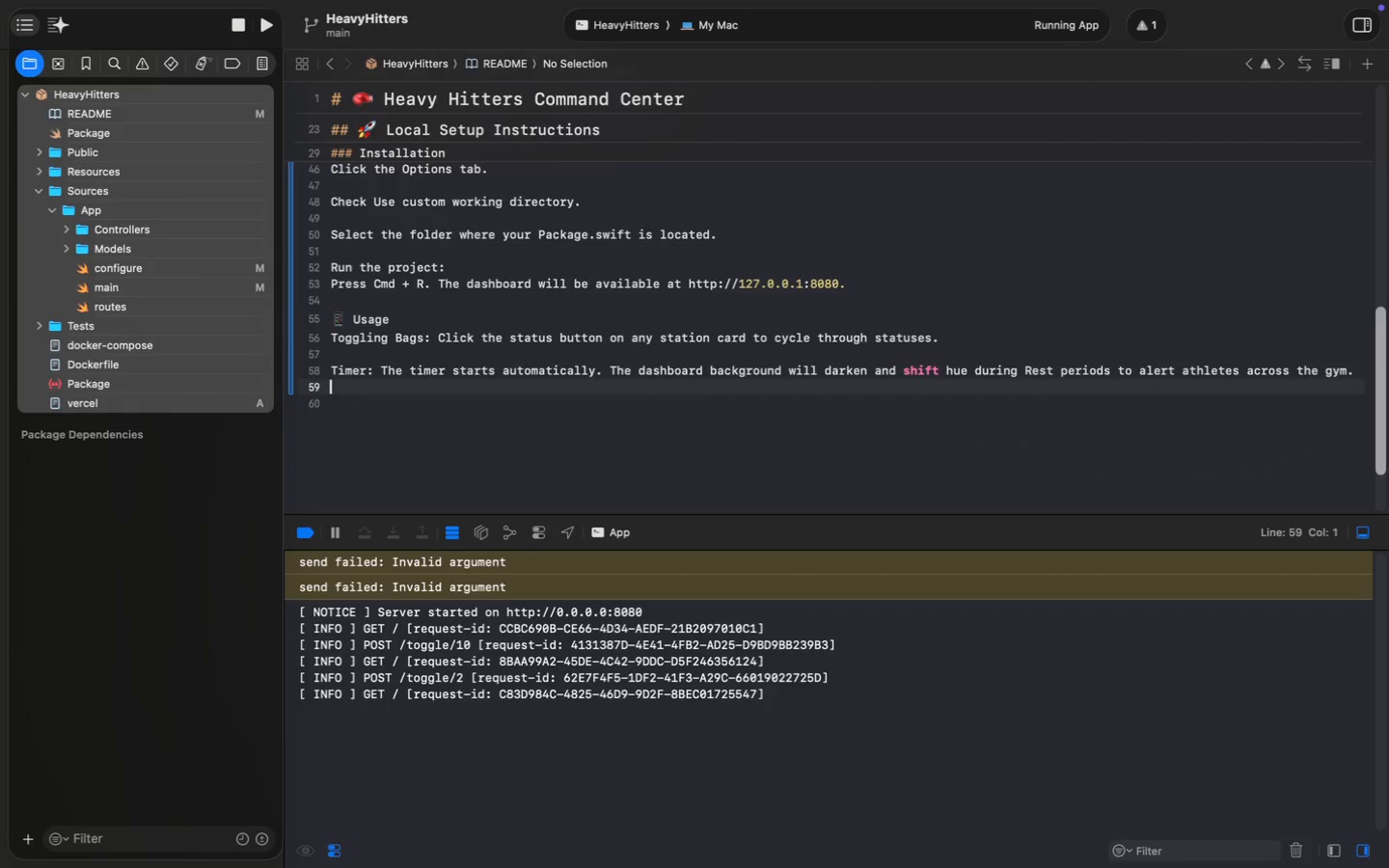 
key(Shift+Enter)
 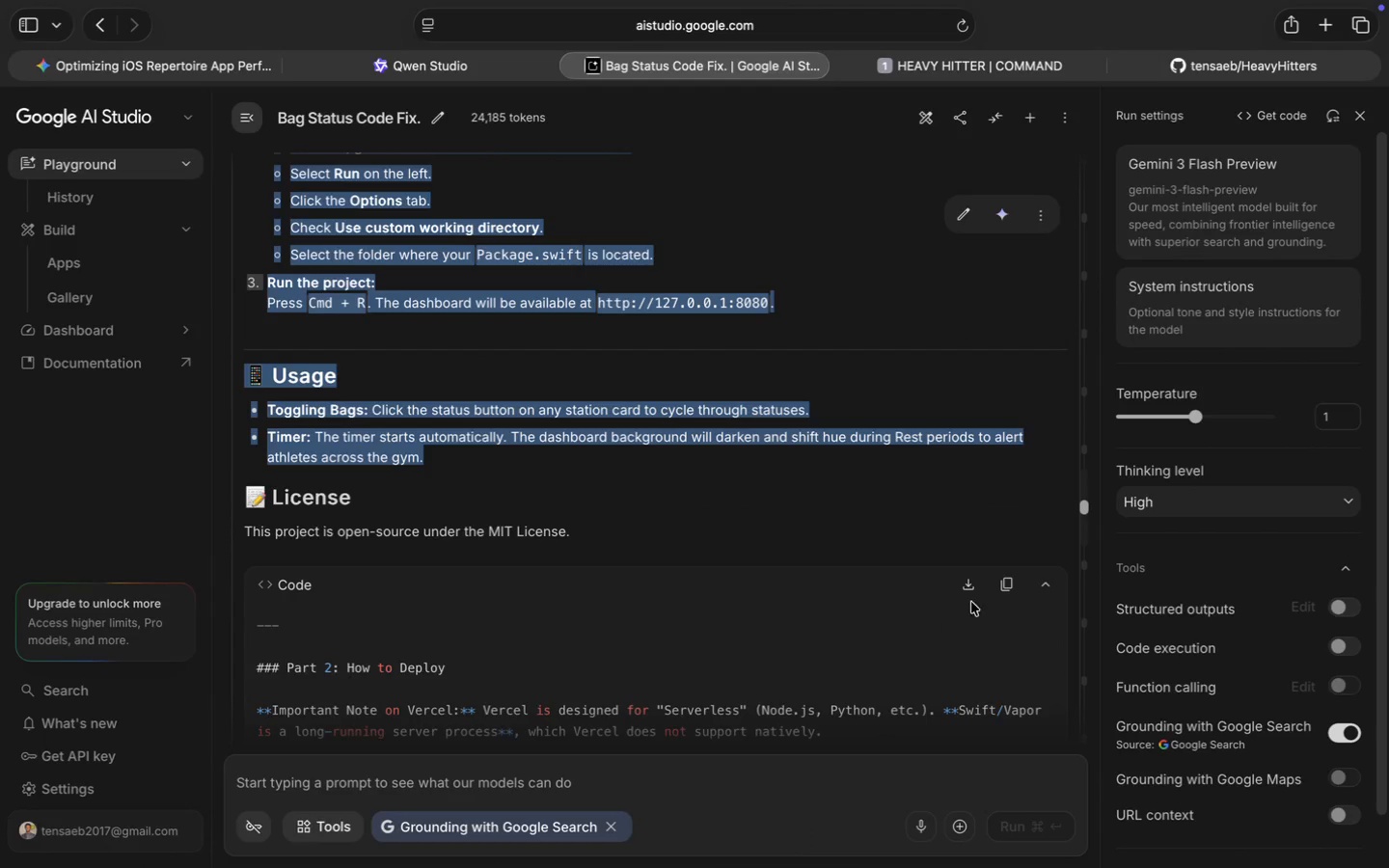 
left_click([1009, 576])
 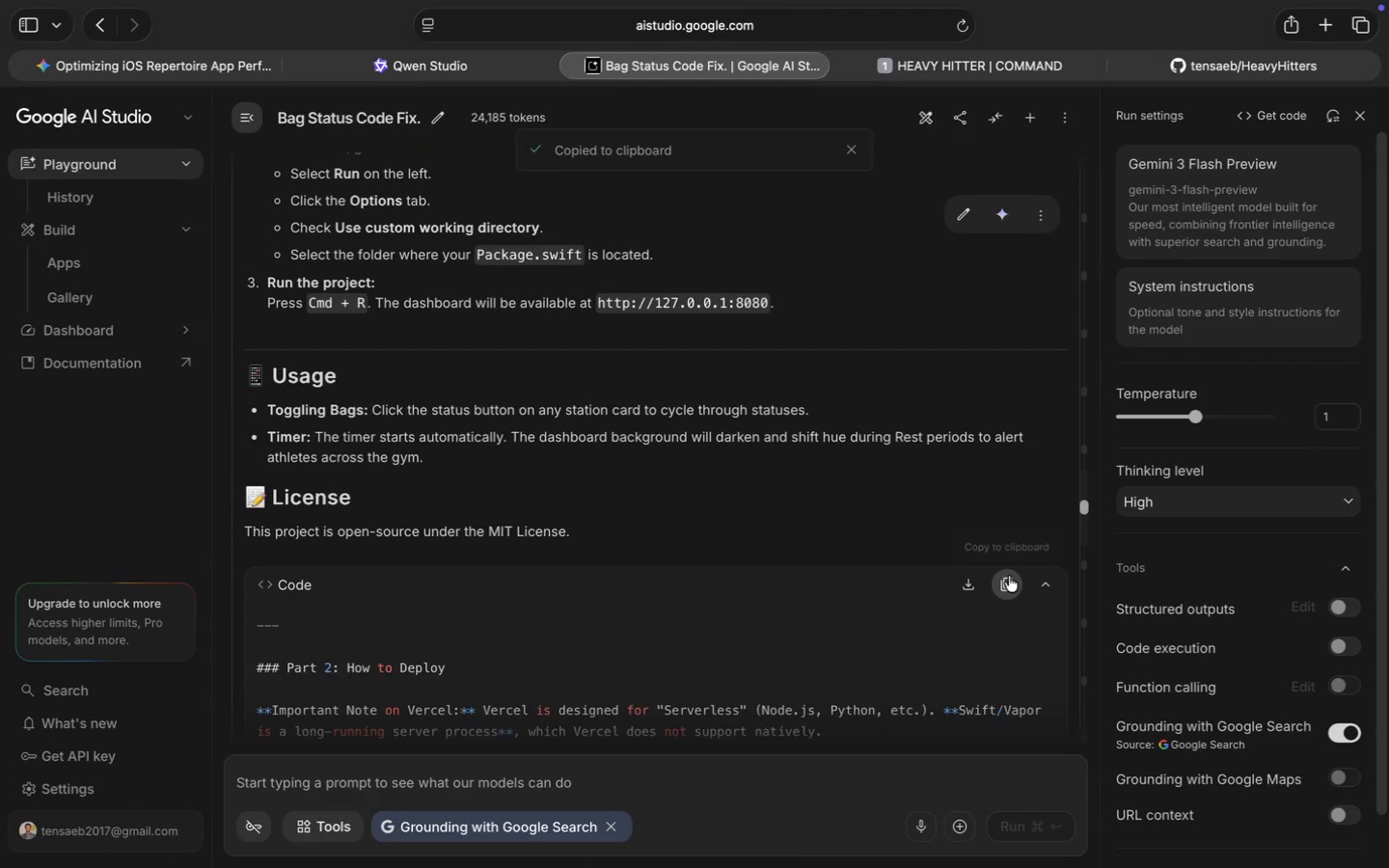 
key(Meta+V)
 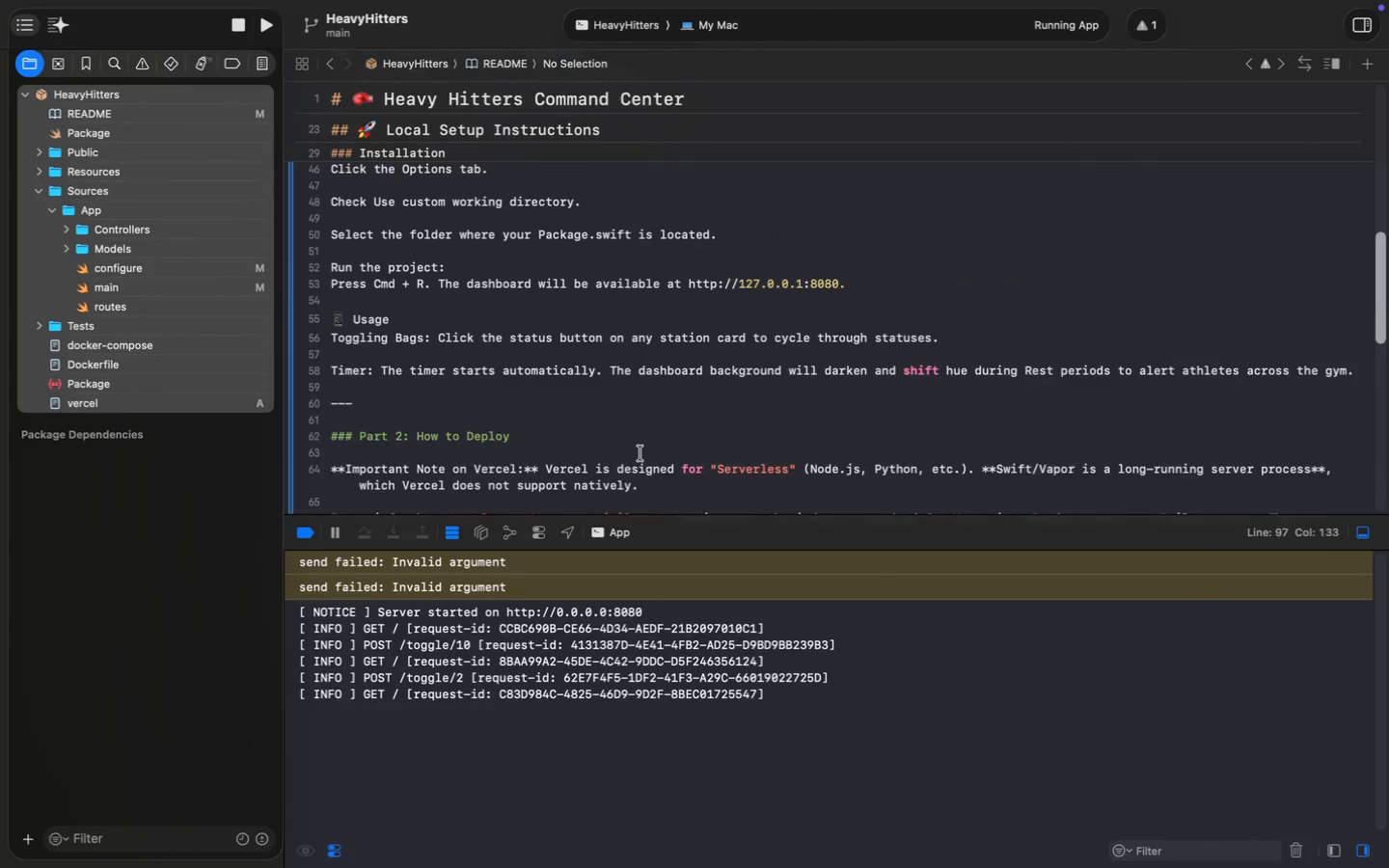 
scroll: coordinate [641, 453], scroll_direction: down, amount: 46.0
 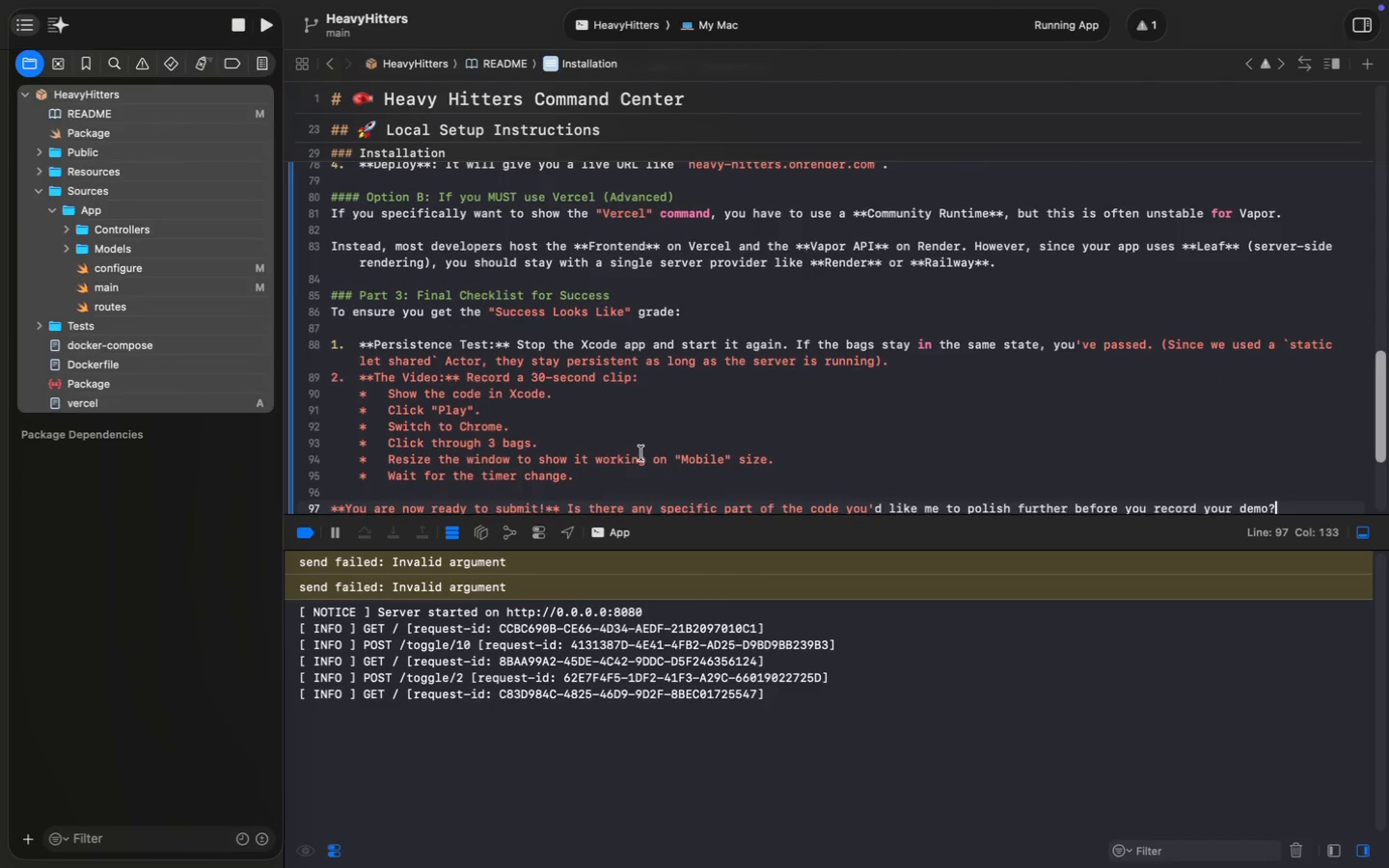 
key(Meta+S)
 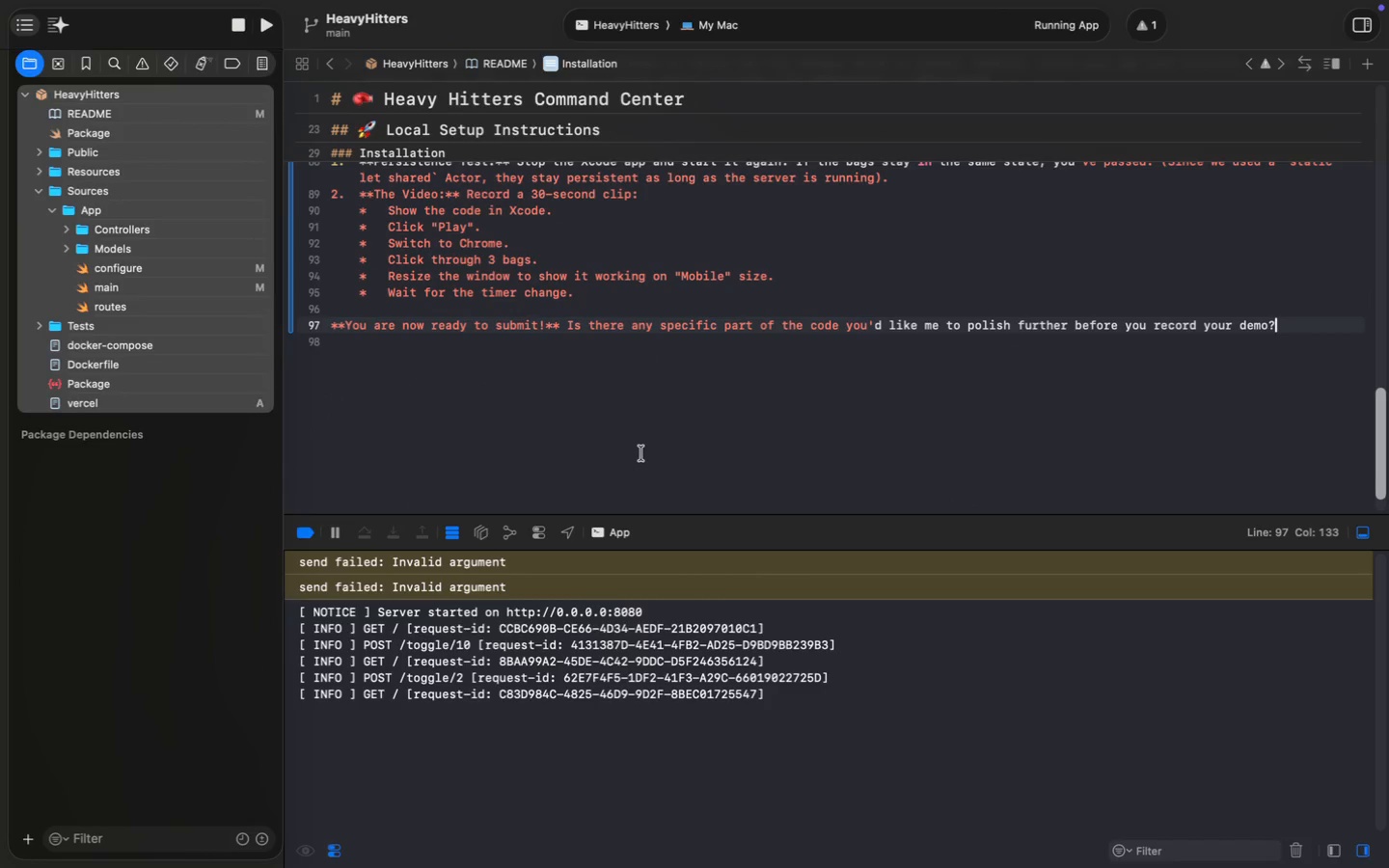 
key(Meta+S)
 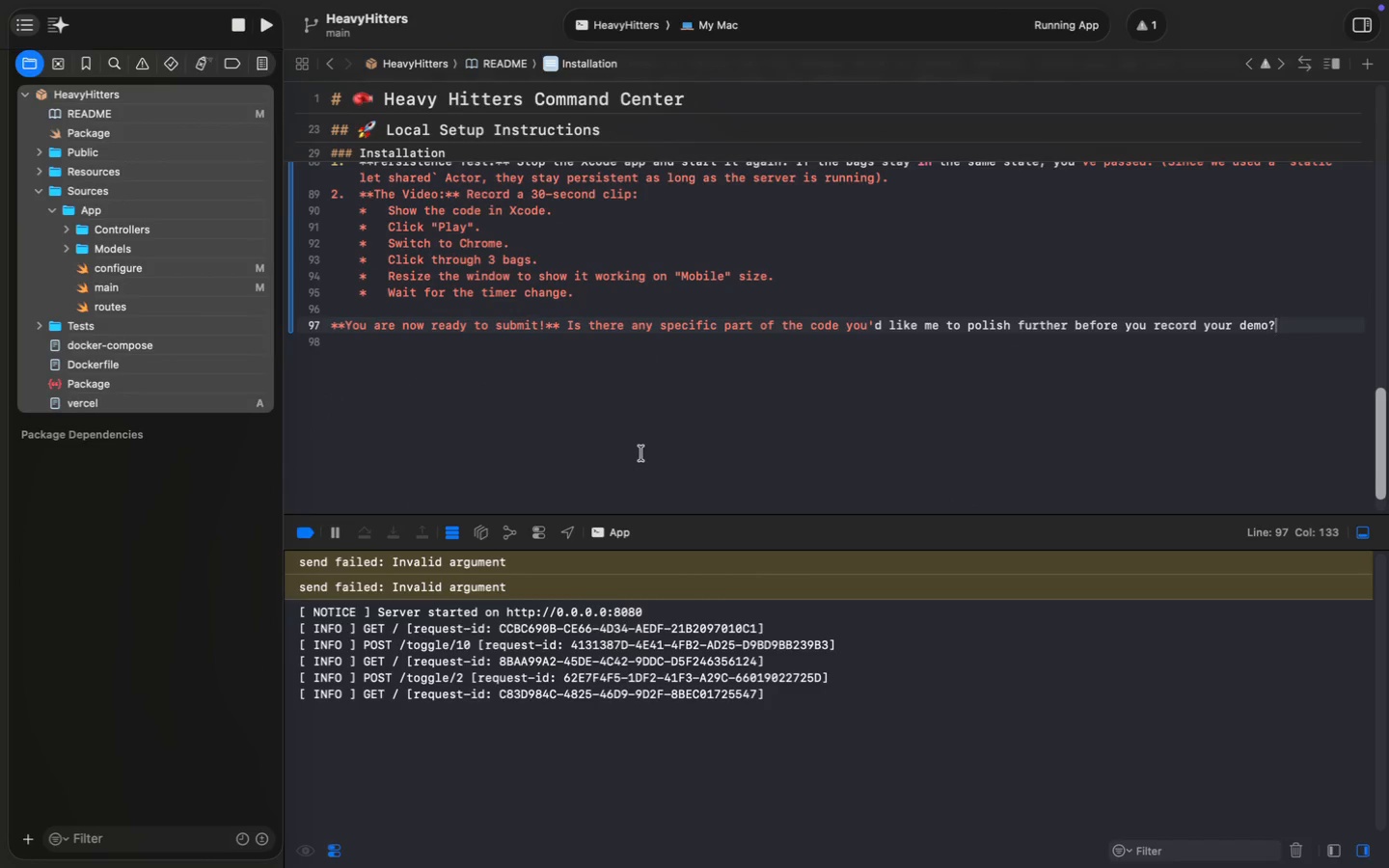 
scroll: coordinate [477, 575], scroll_direction: down, amount: 27.0
 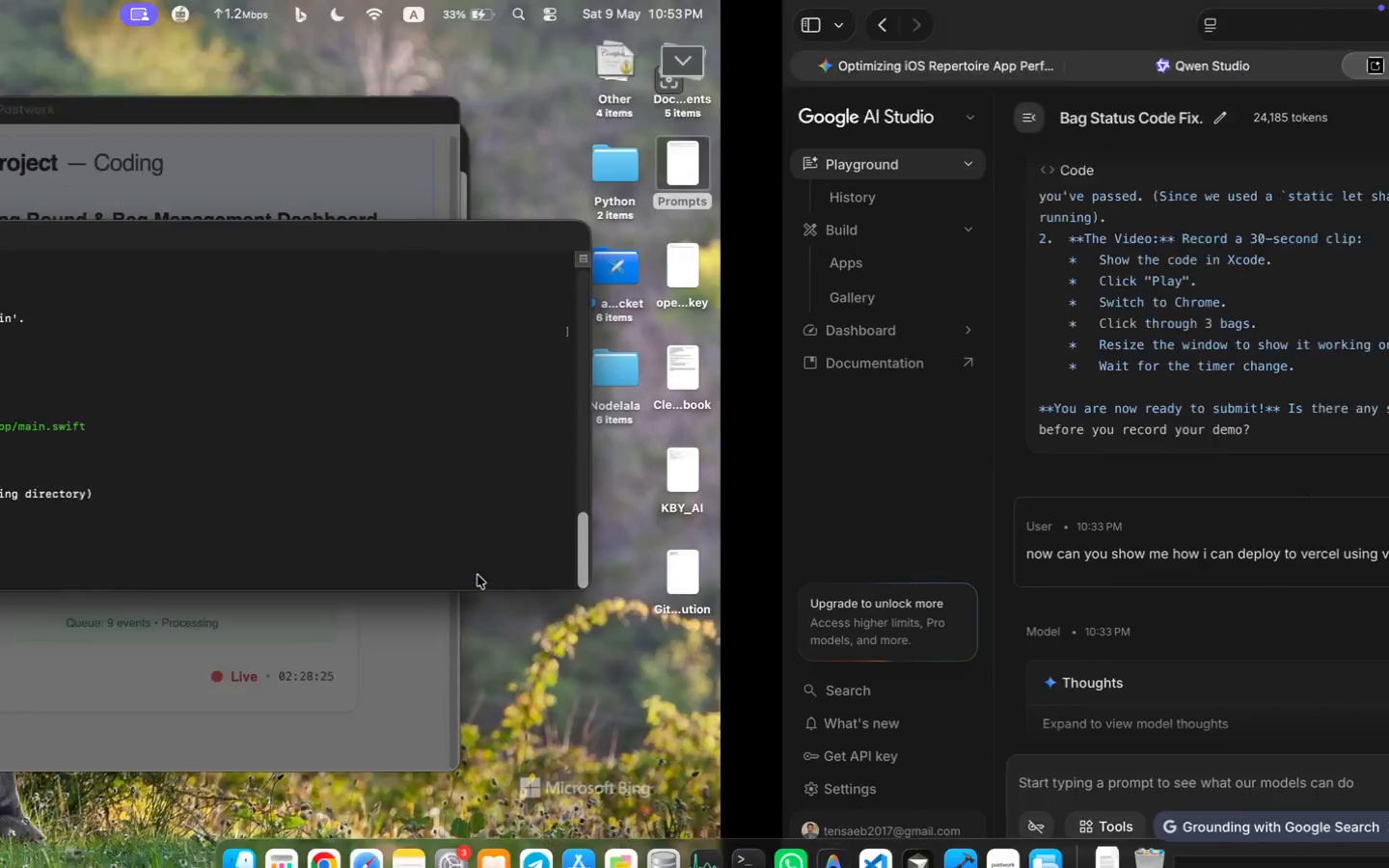 
left_click([556, 559])
 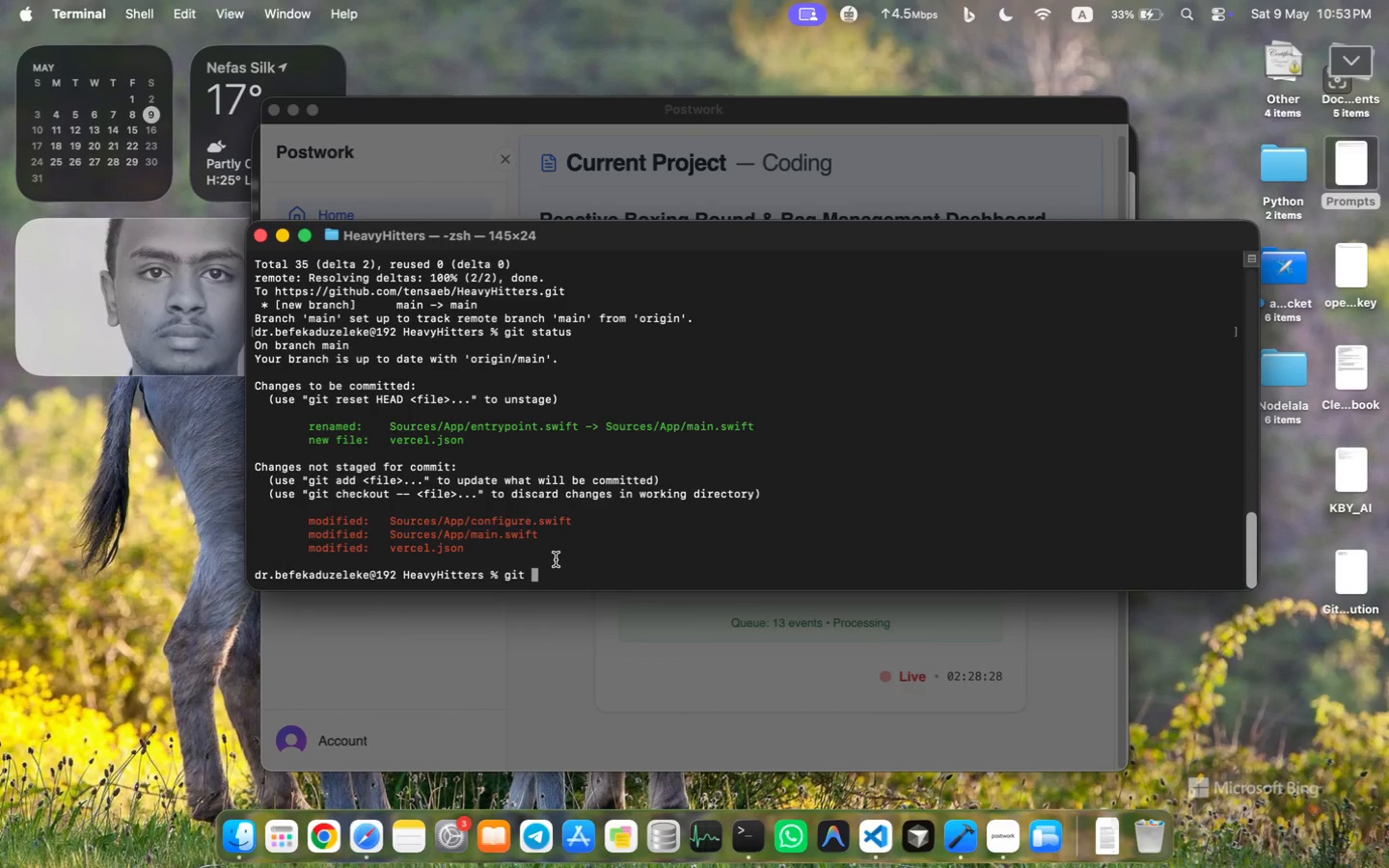 
type(git status)
 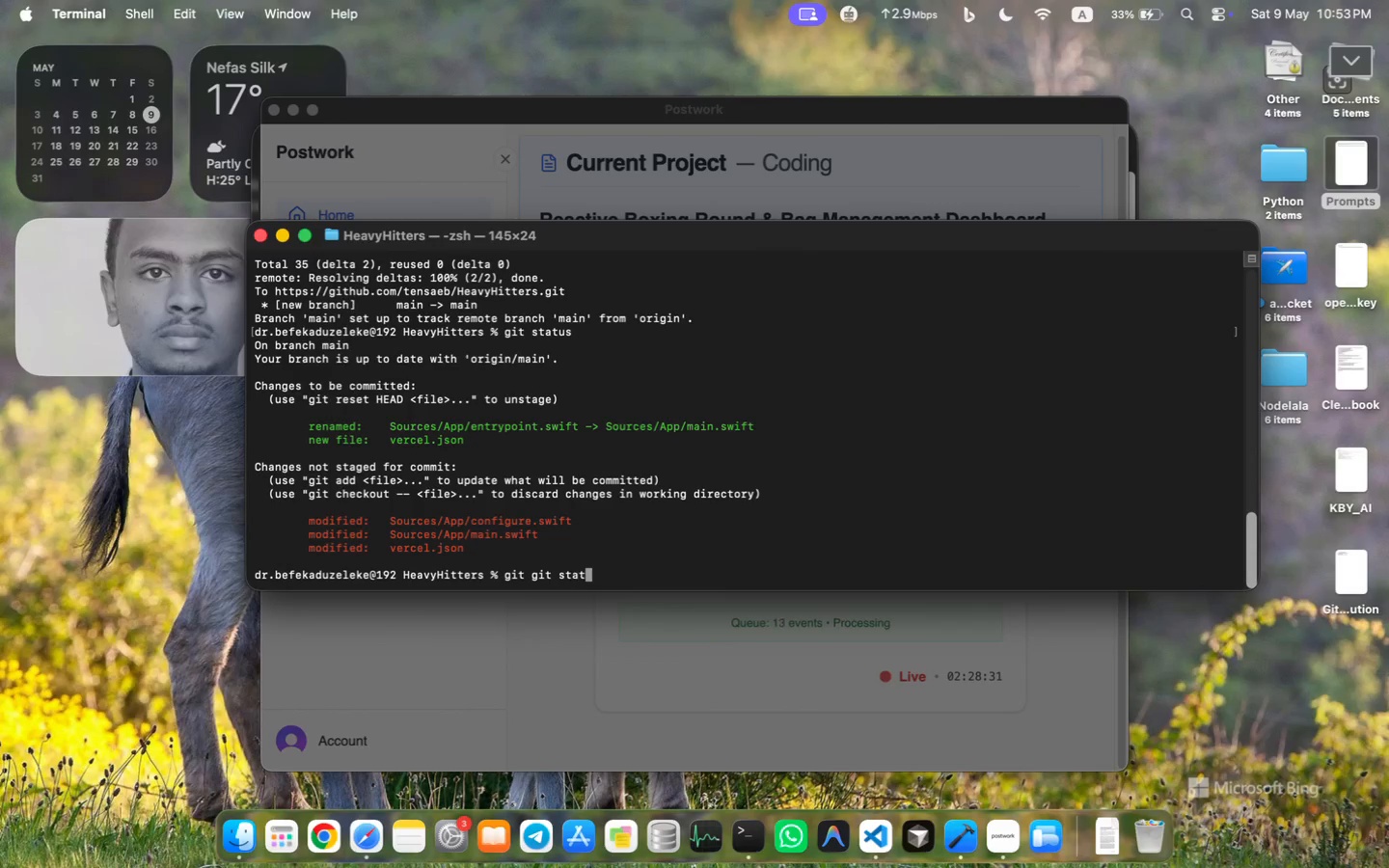 
key(Enter)
 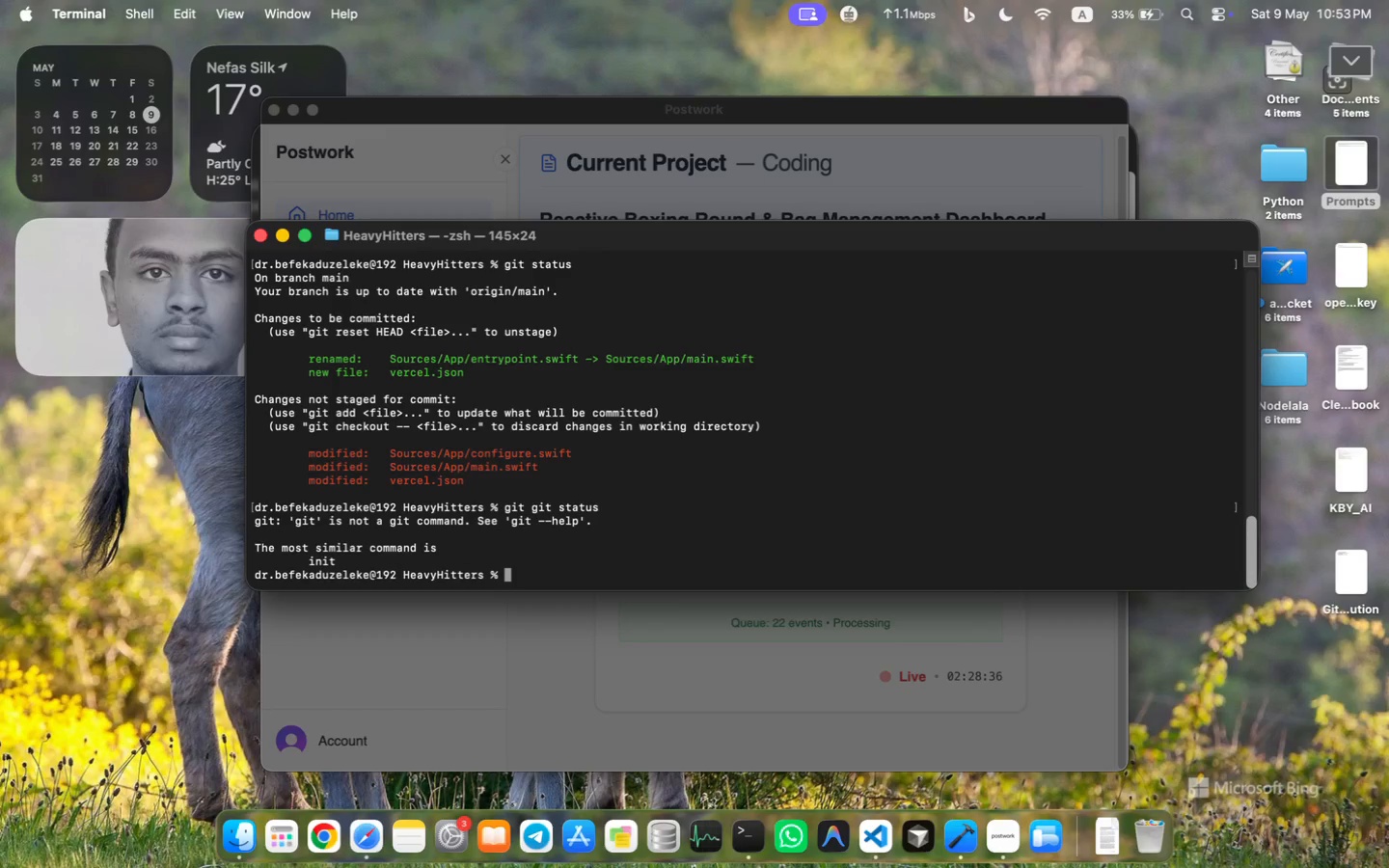 
wait(9.99)
 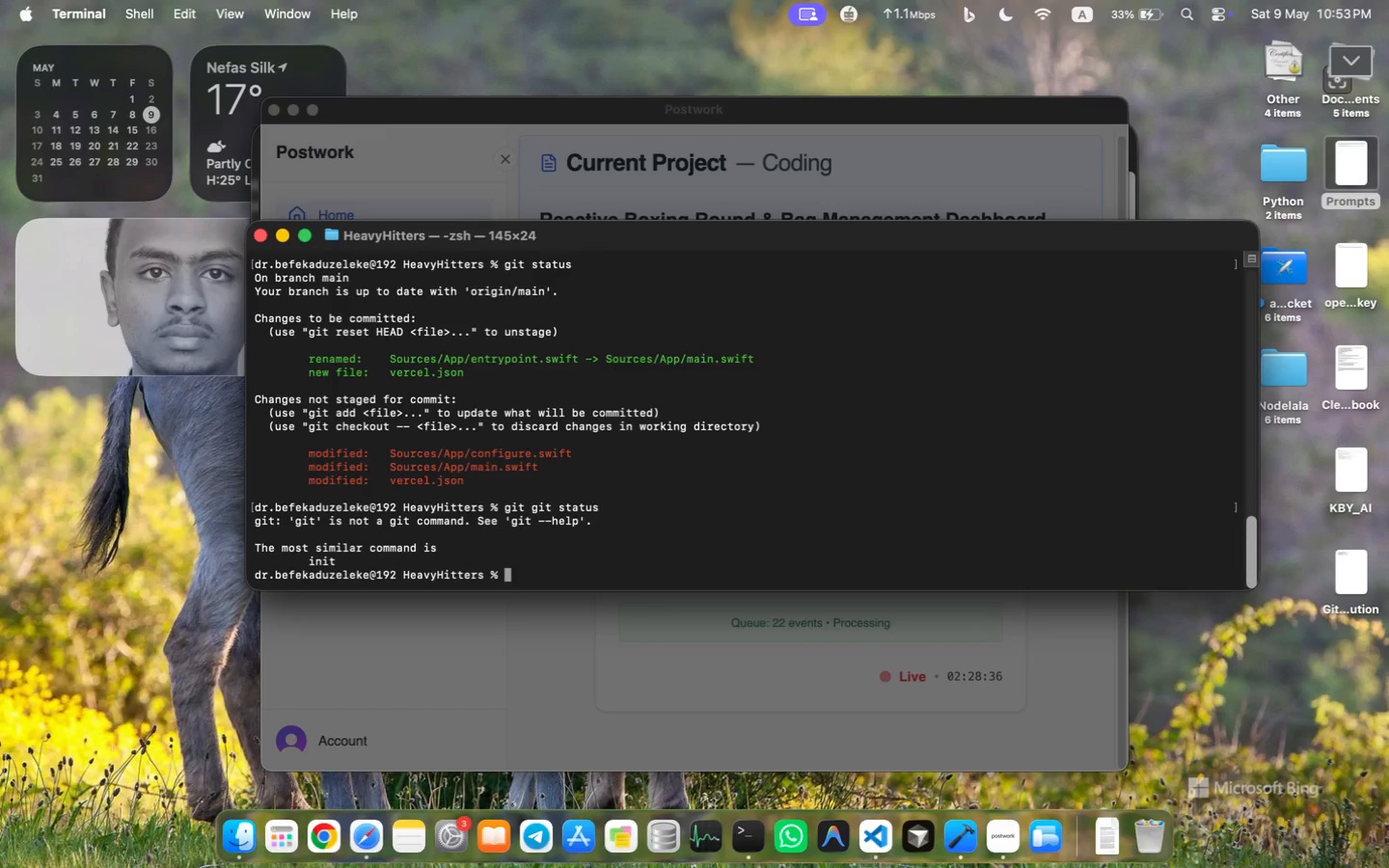 
left_click([522, 364])
 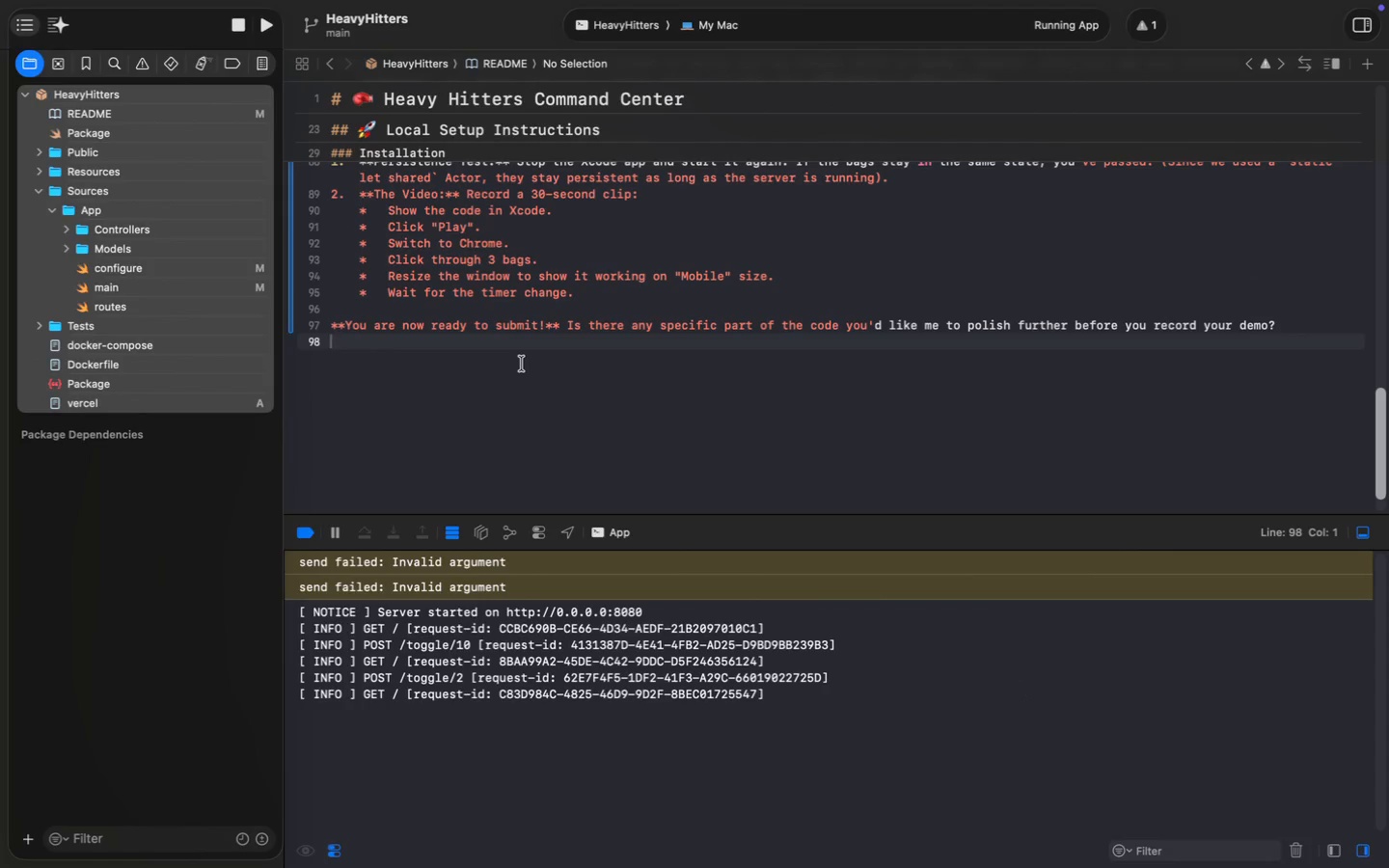 
key(Meta+S)
 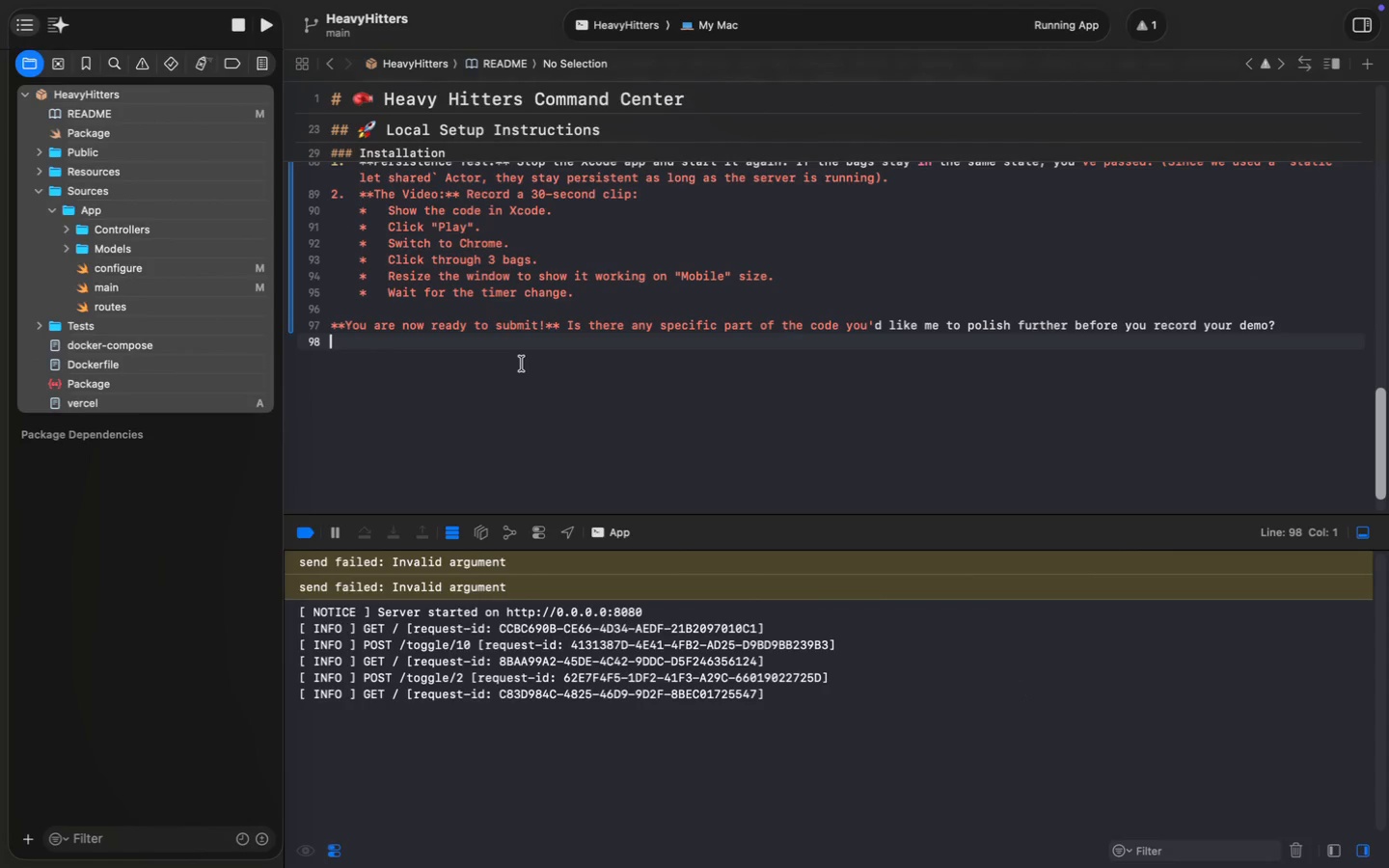 
key(Meta+S)
 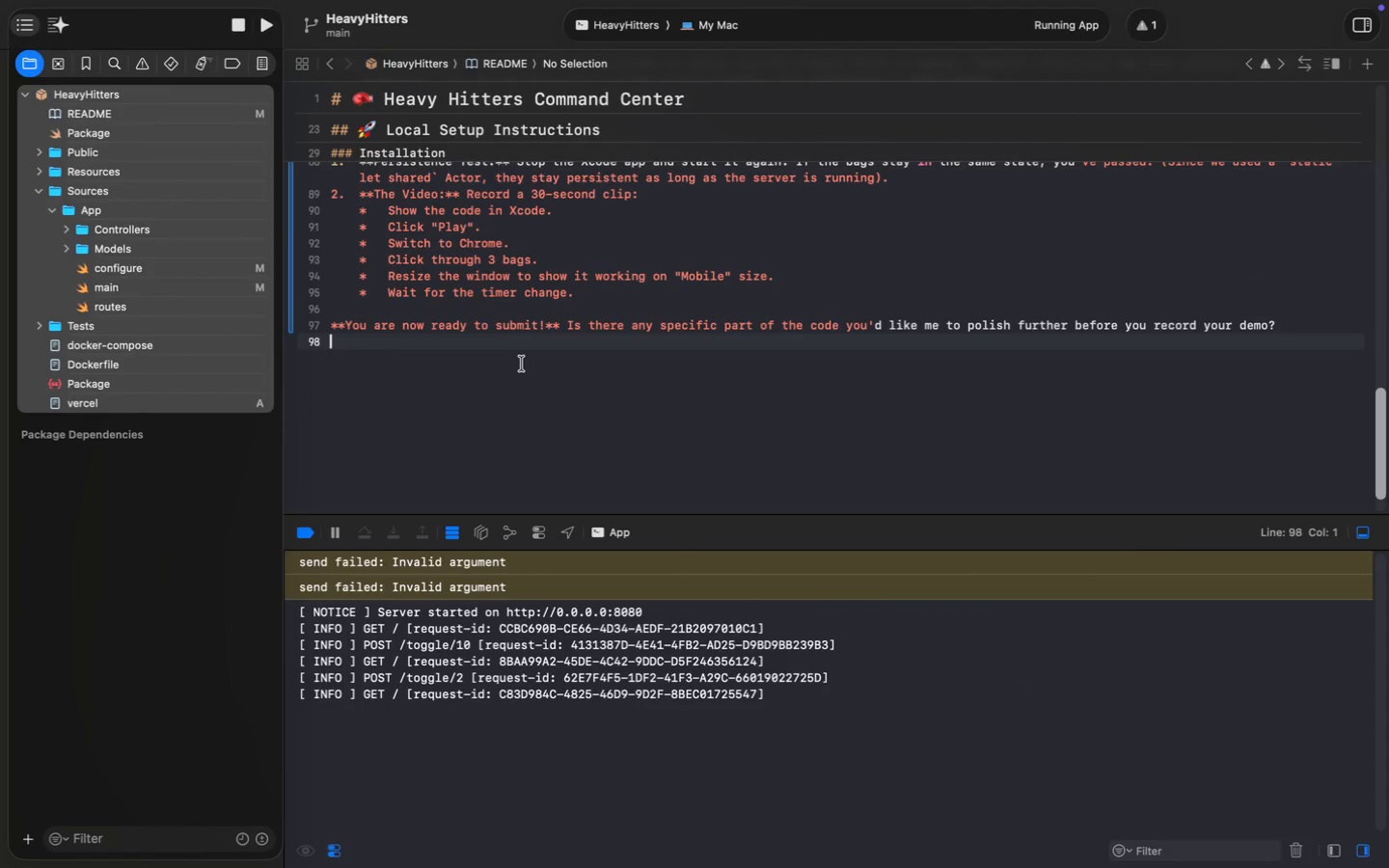 
key(Meta+S)
 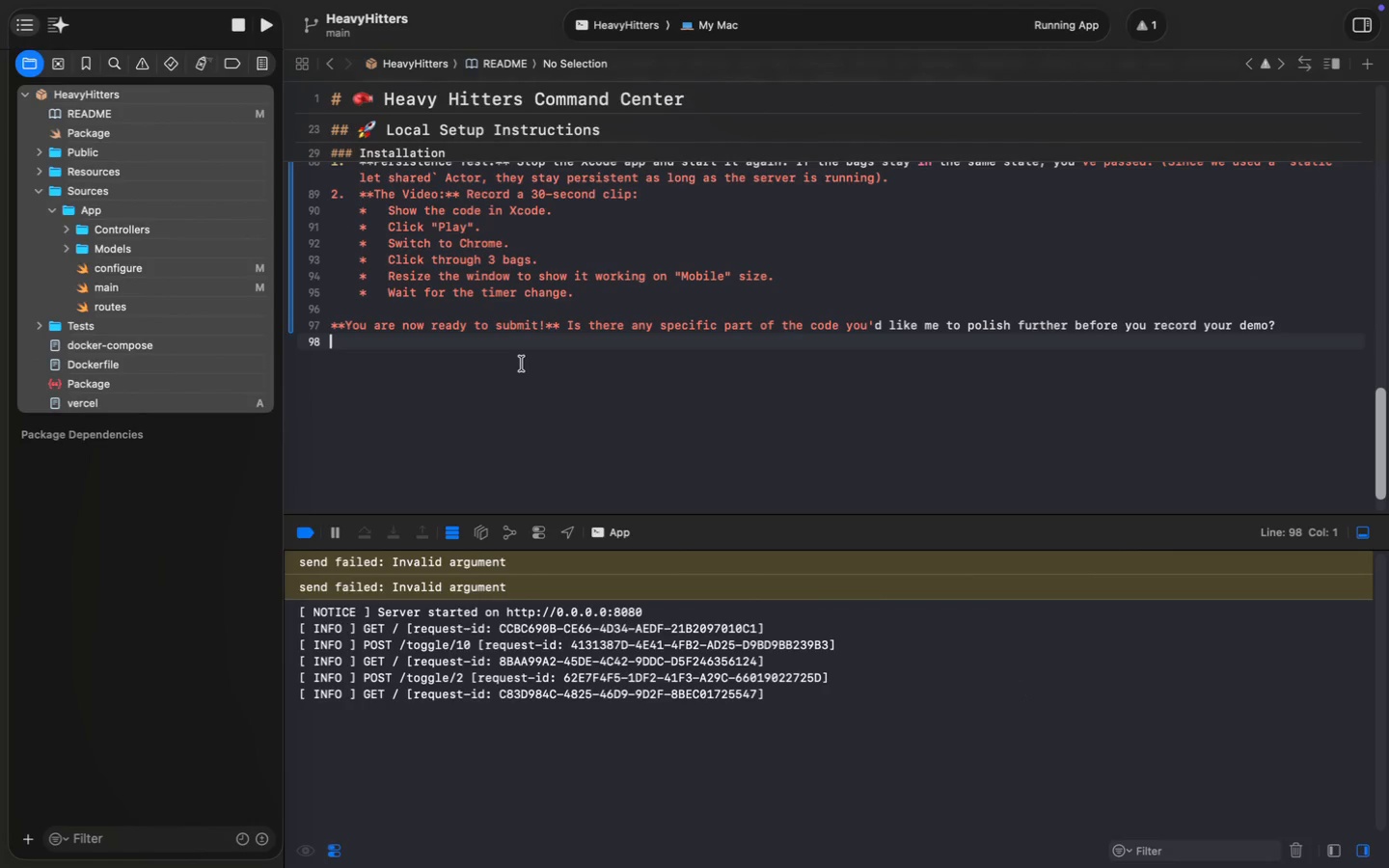 
key(Meta+S)
 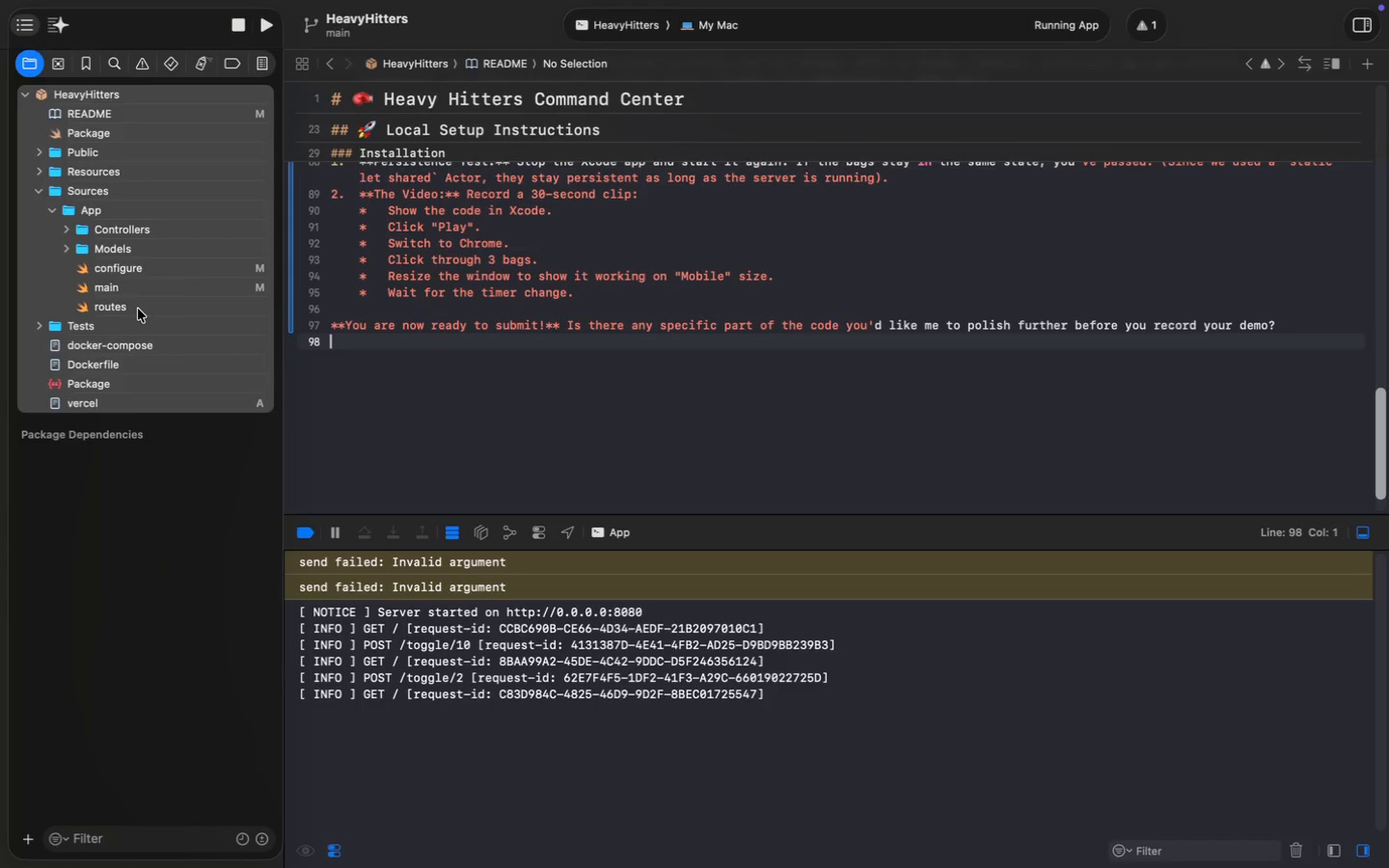 
left_click([135, 294])
 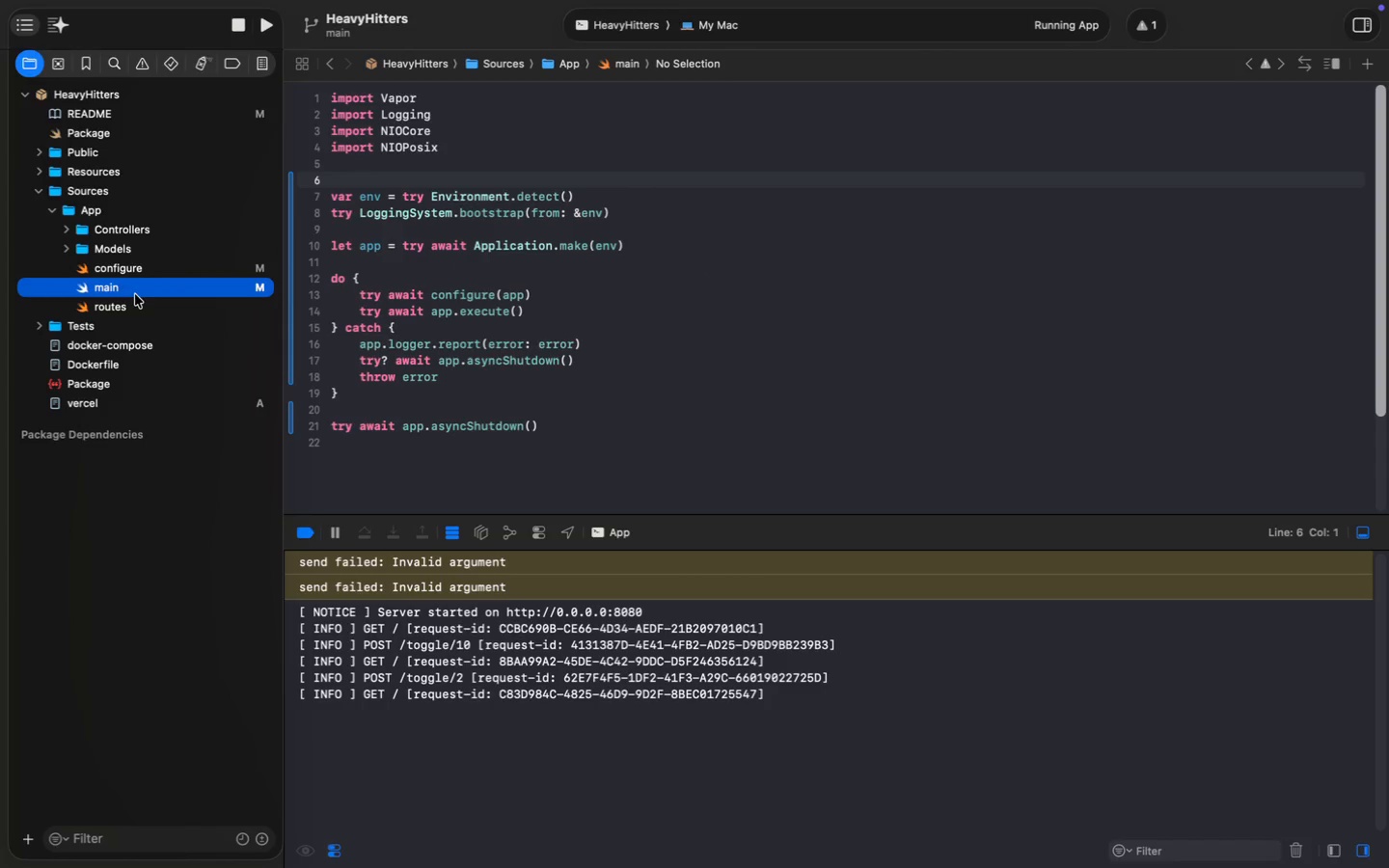 
wait(12.44)
 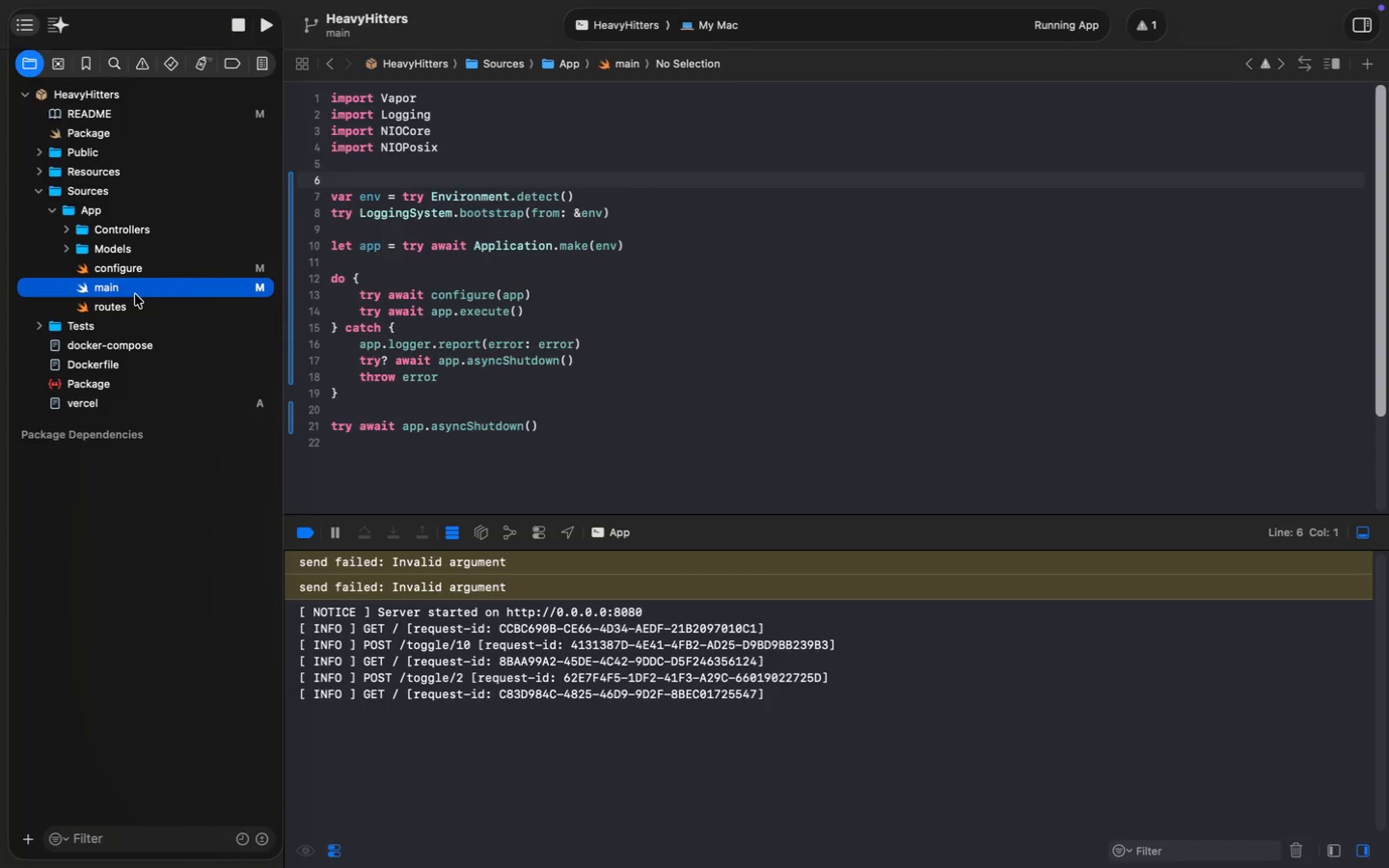 
scroll: coordinate [518, 534], scroll_direction: down, amount: 390.0
 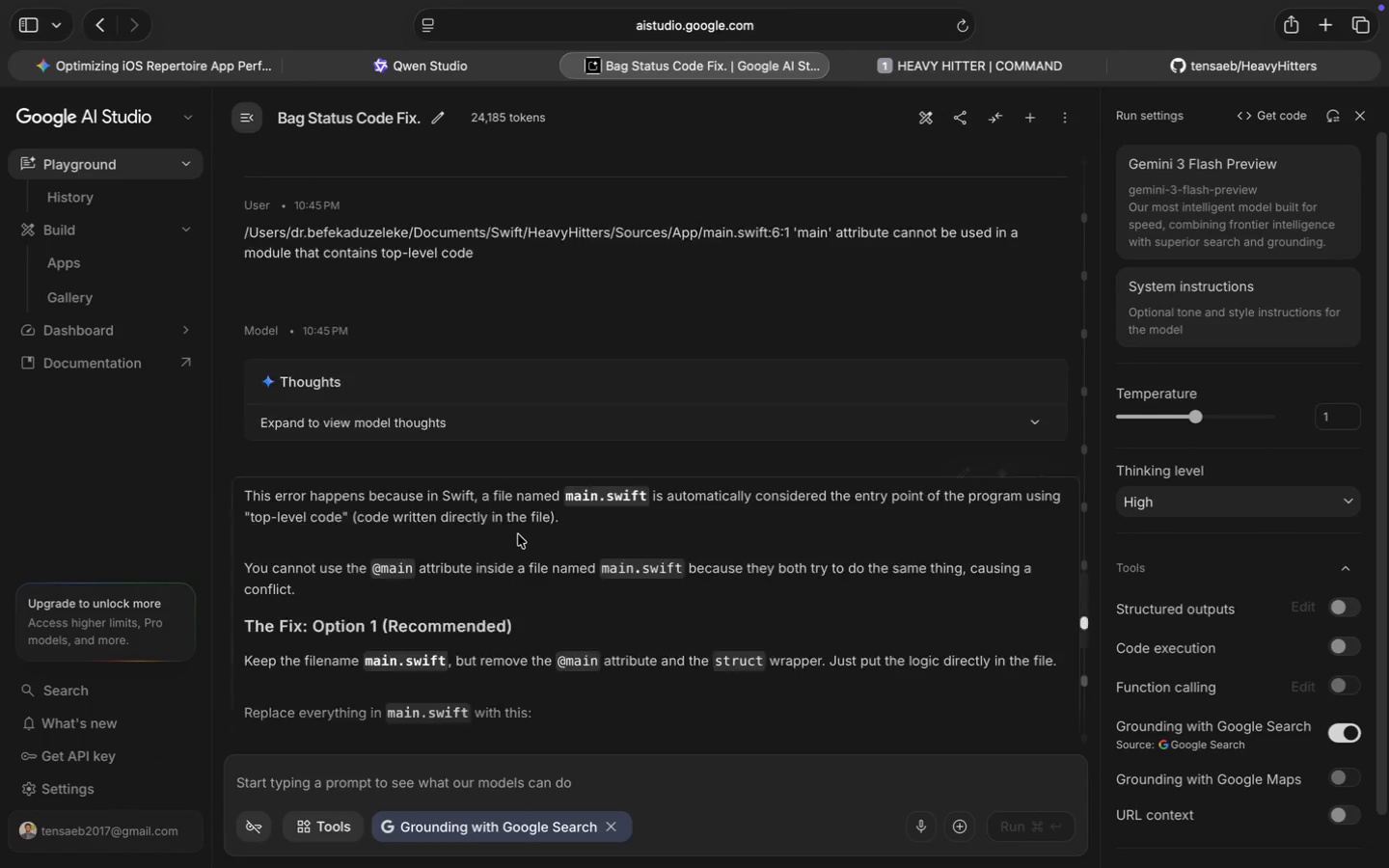 
scroll: coordinate [518, 534], scroll_direction: up, amount: 33.0
 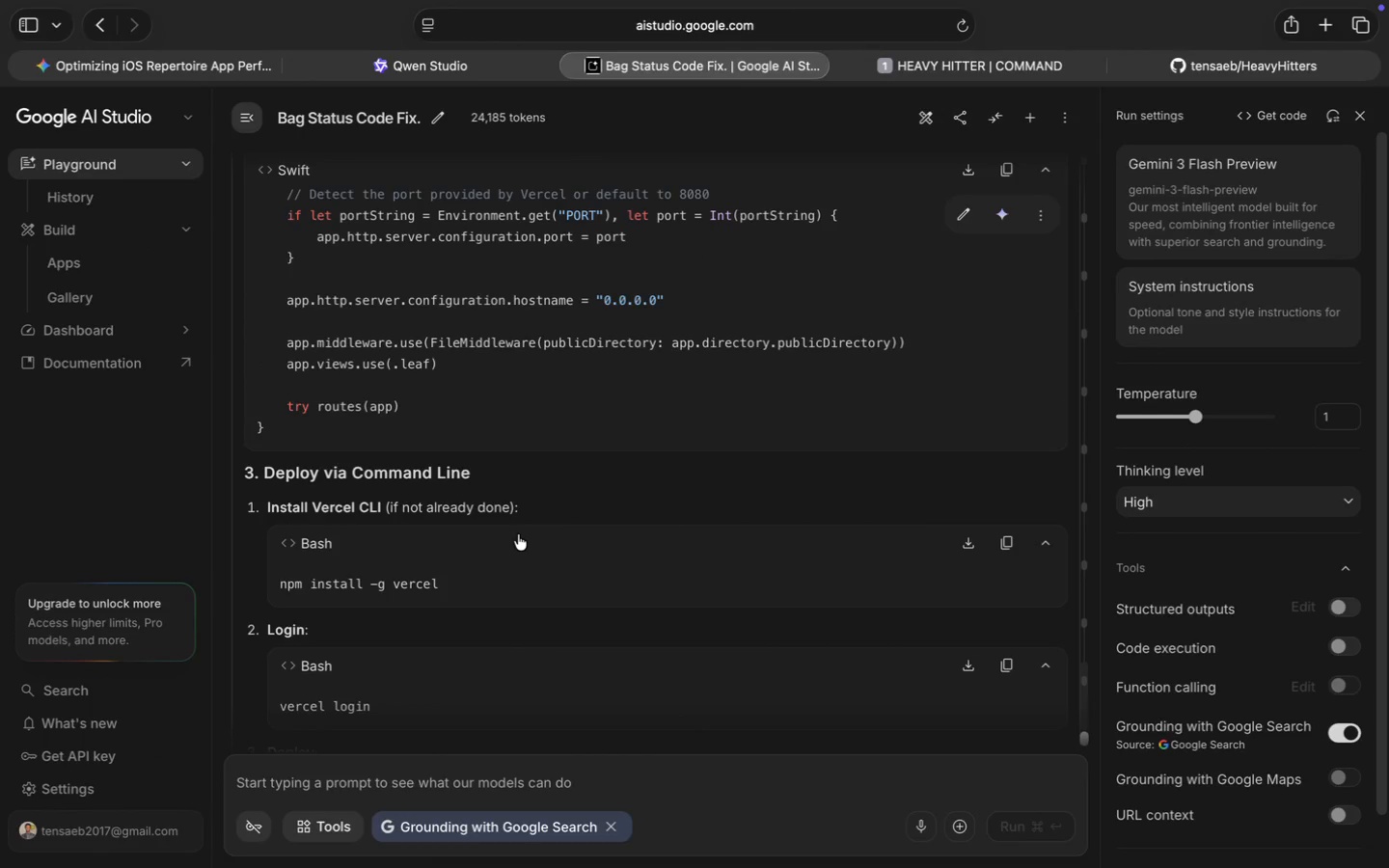 
scroll: coordinate [518, 534], scroll_direction: down, amount: 6.0
 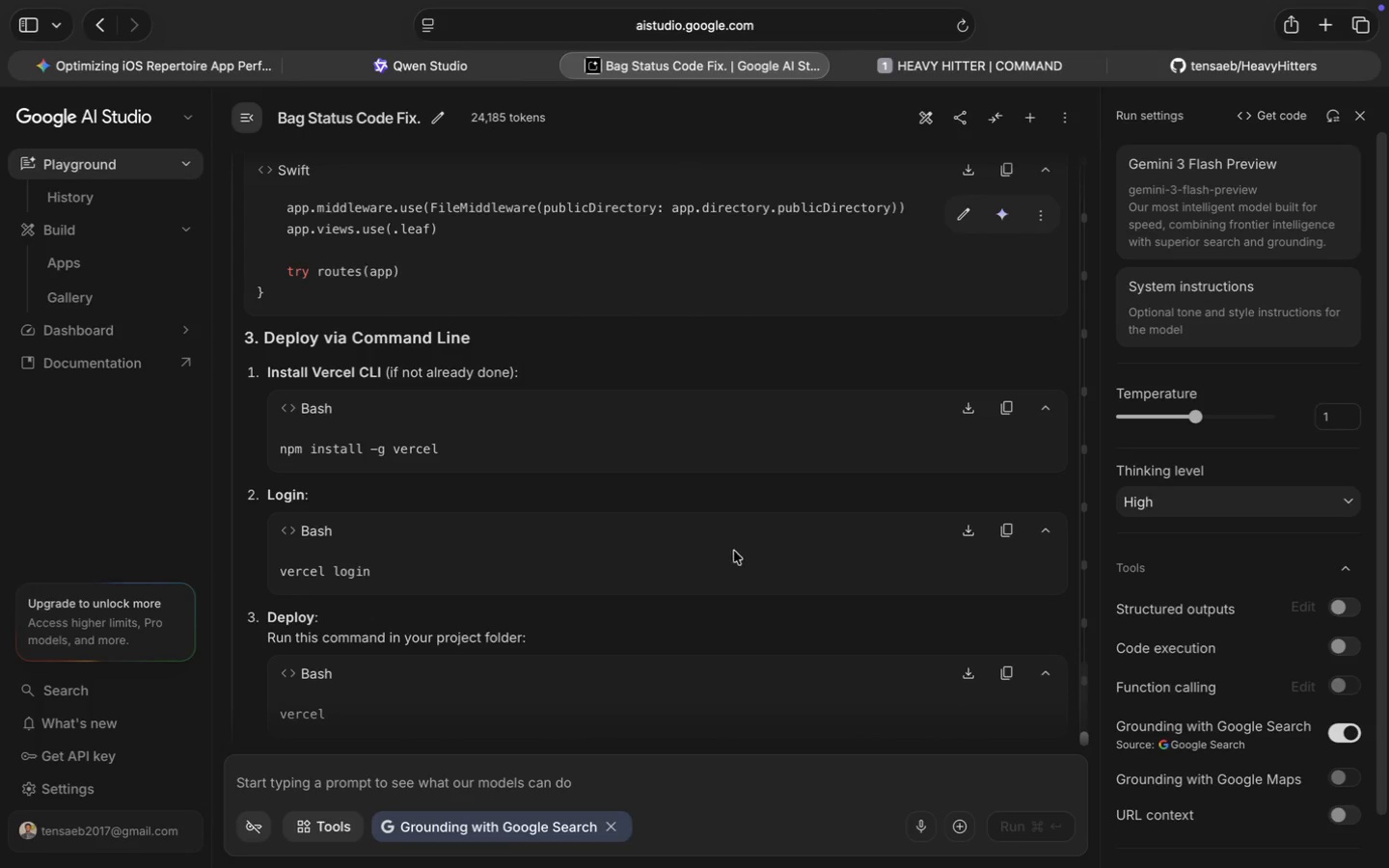 
left_click([1007, 526])
 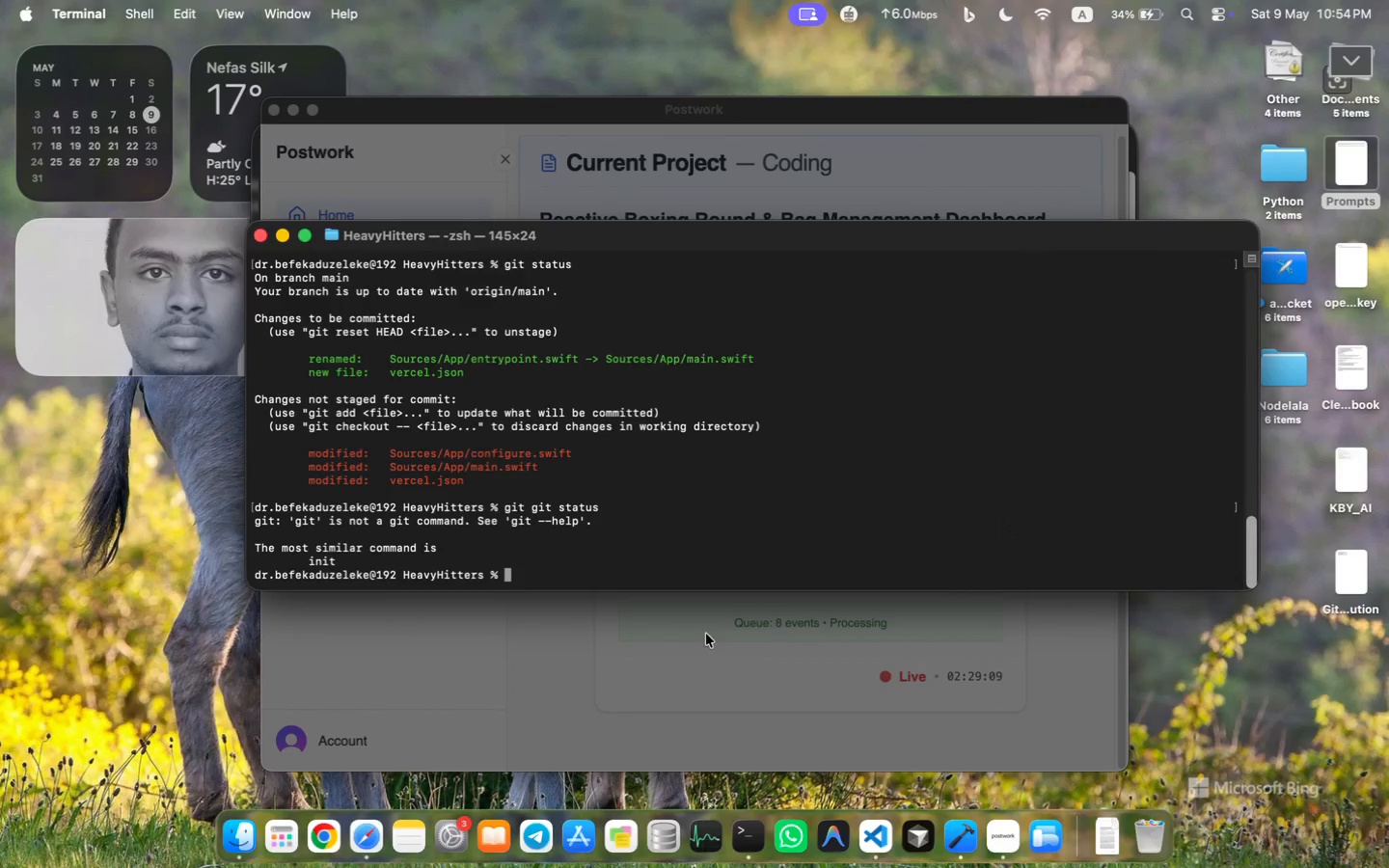 
left_click([237, 824])
 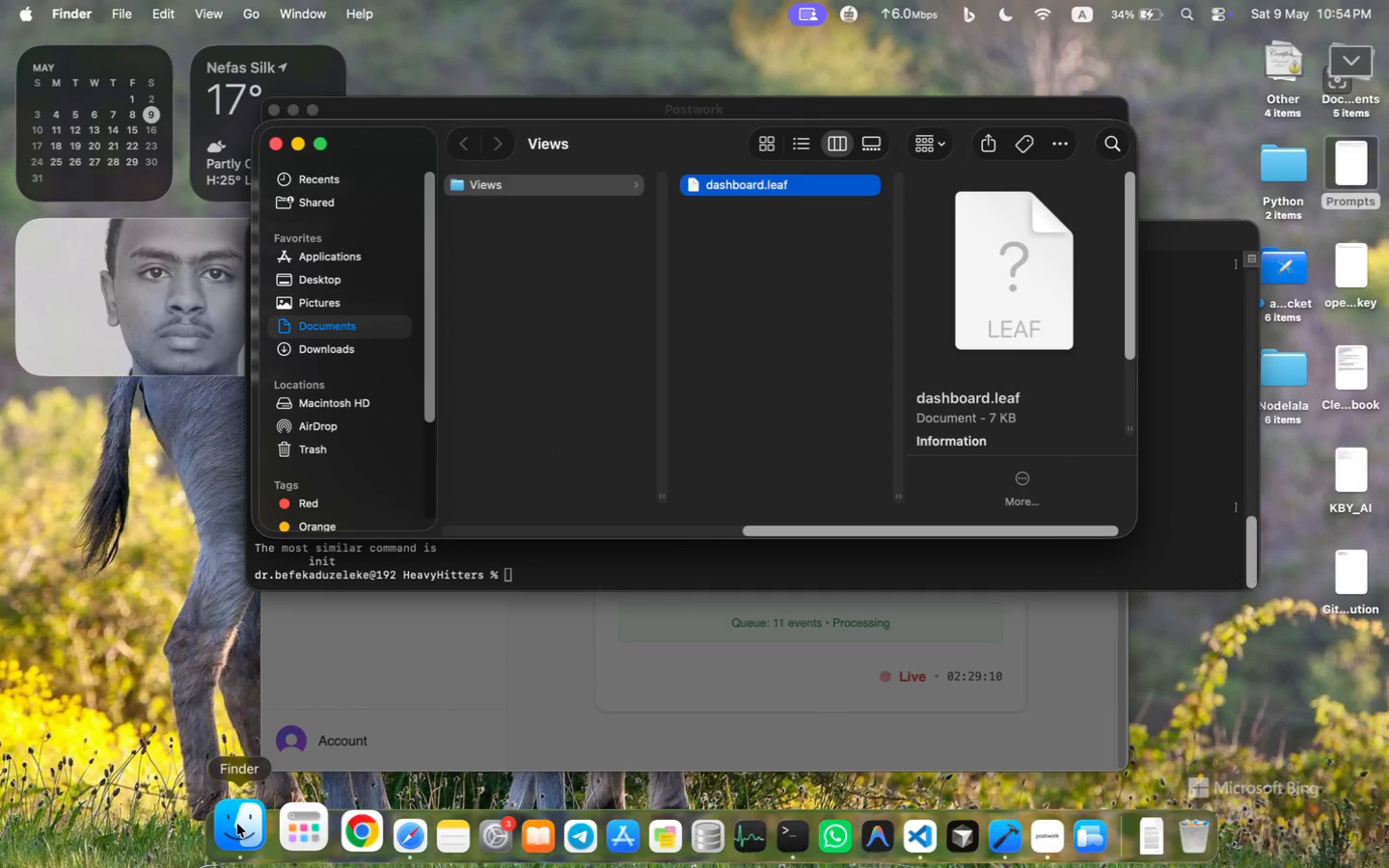 
scroll: coordinate [734, 331], scroll_direction: up, amount: 65.0
 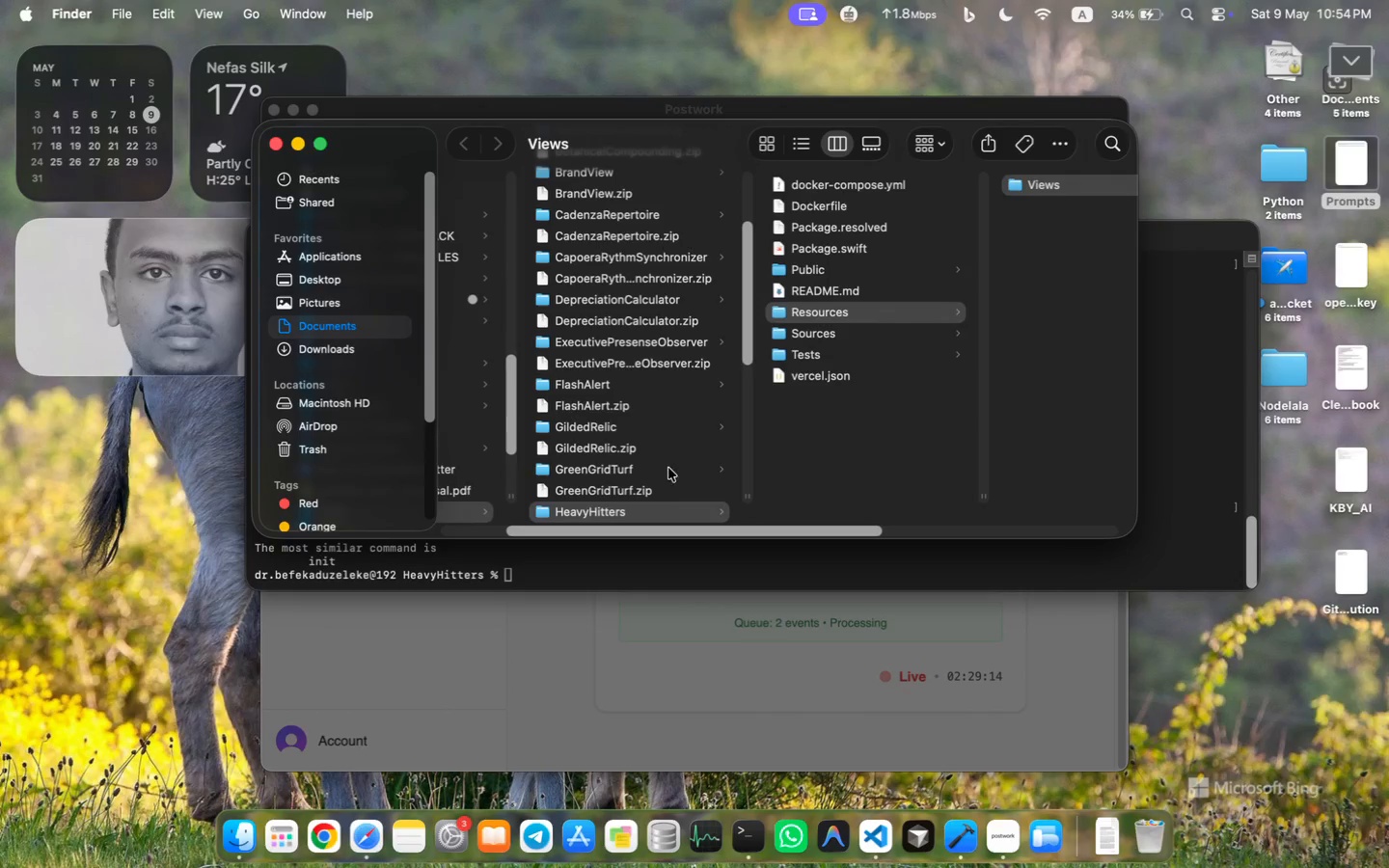 
right_click([640, 517])
 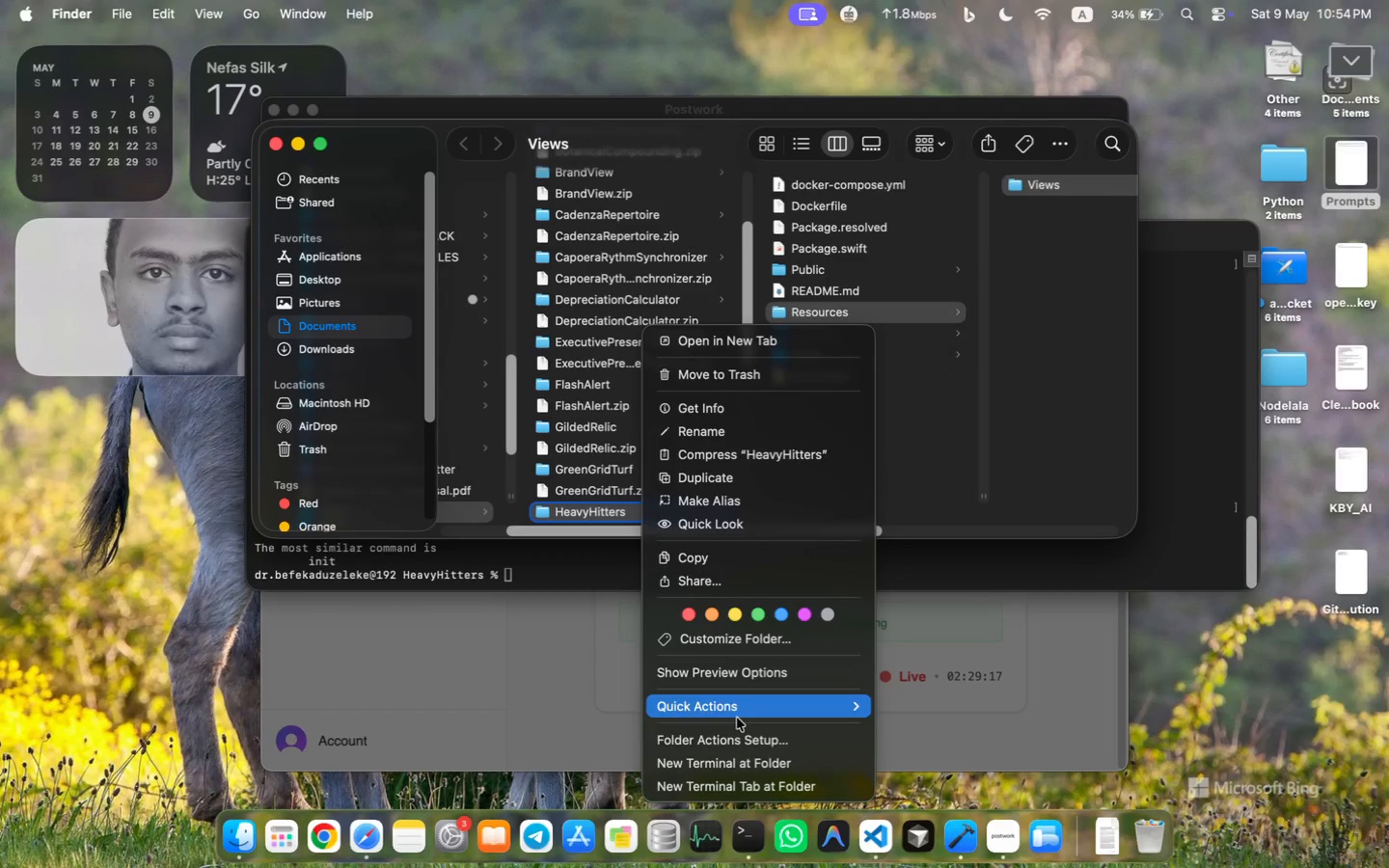 
left_click([744, 781])
 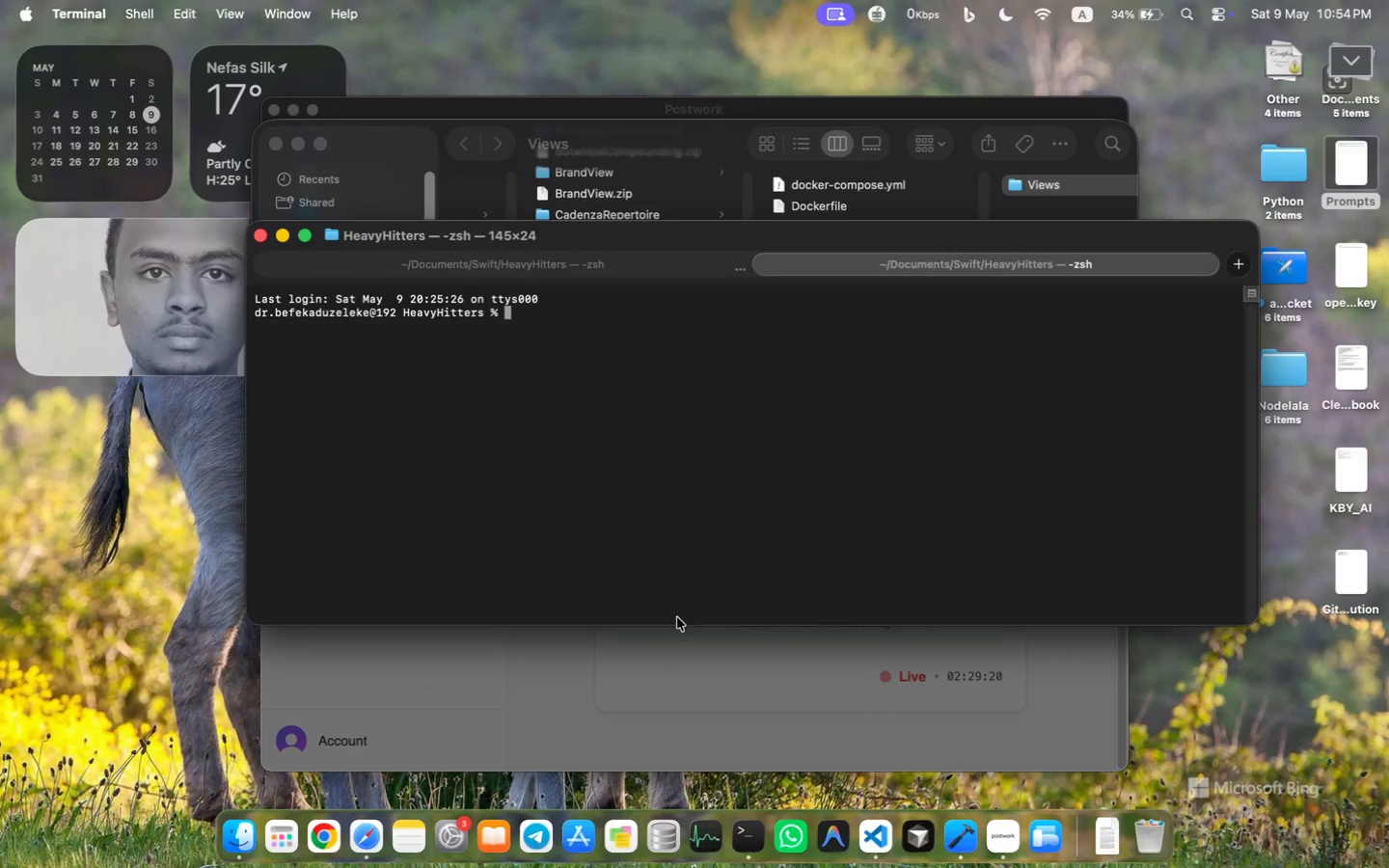 
left_click([543, 359])
 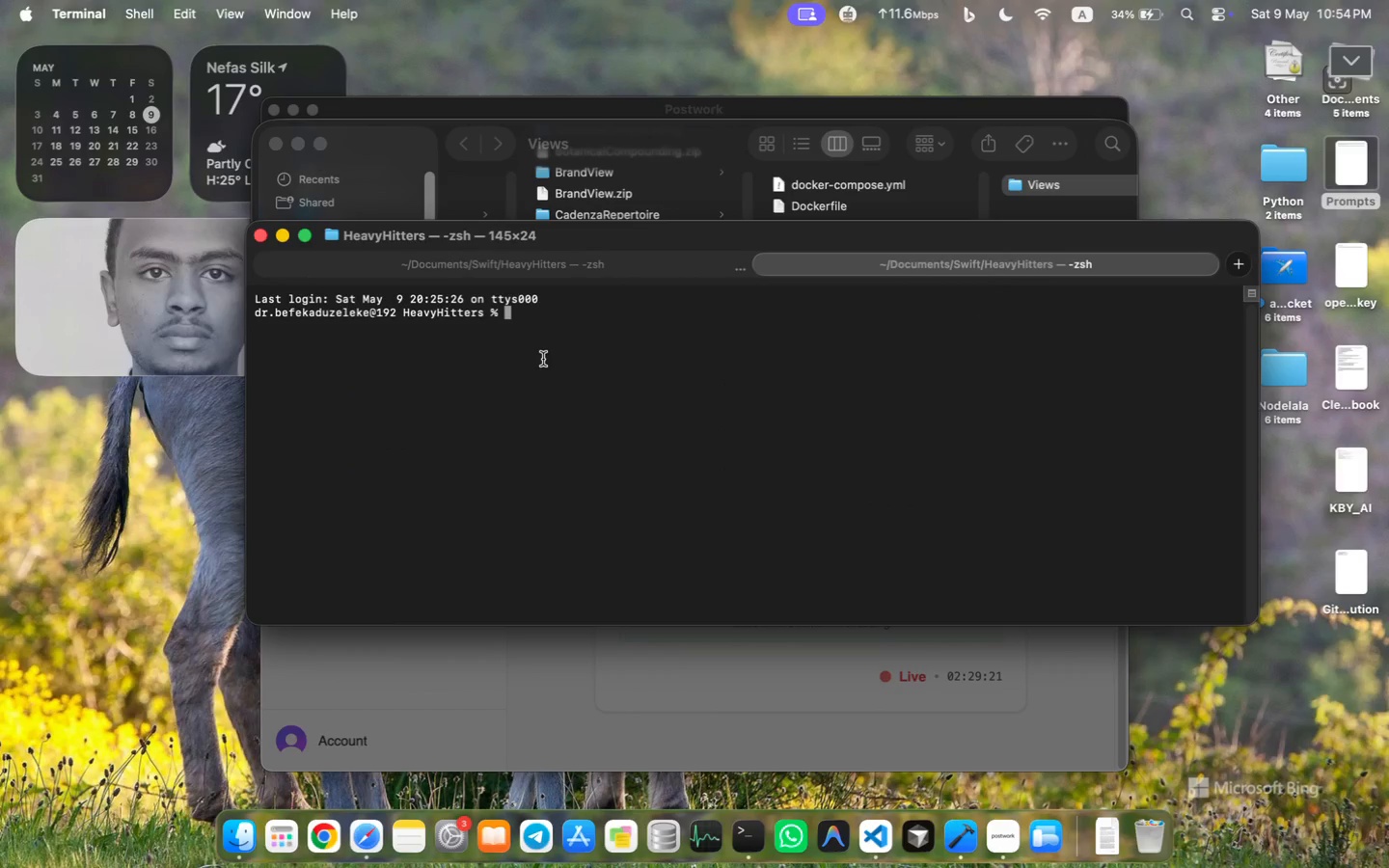 
key(Meta+V)
 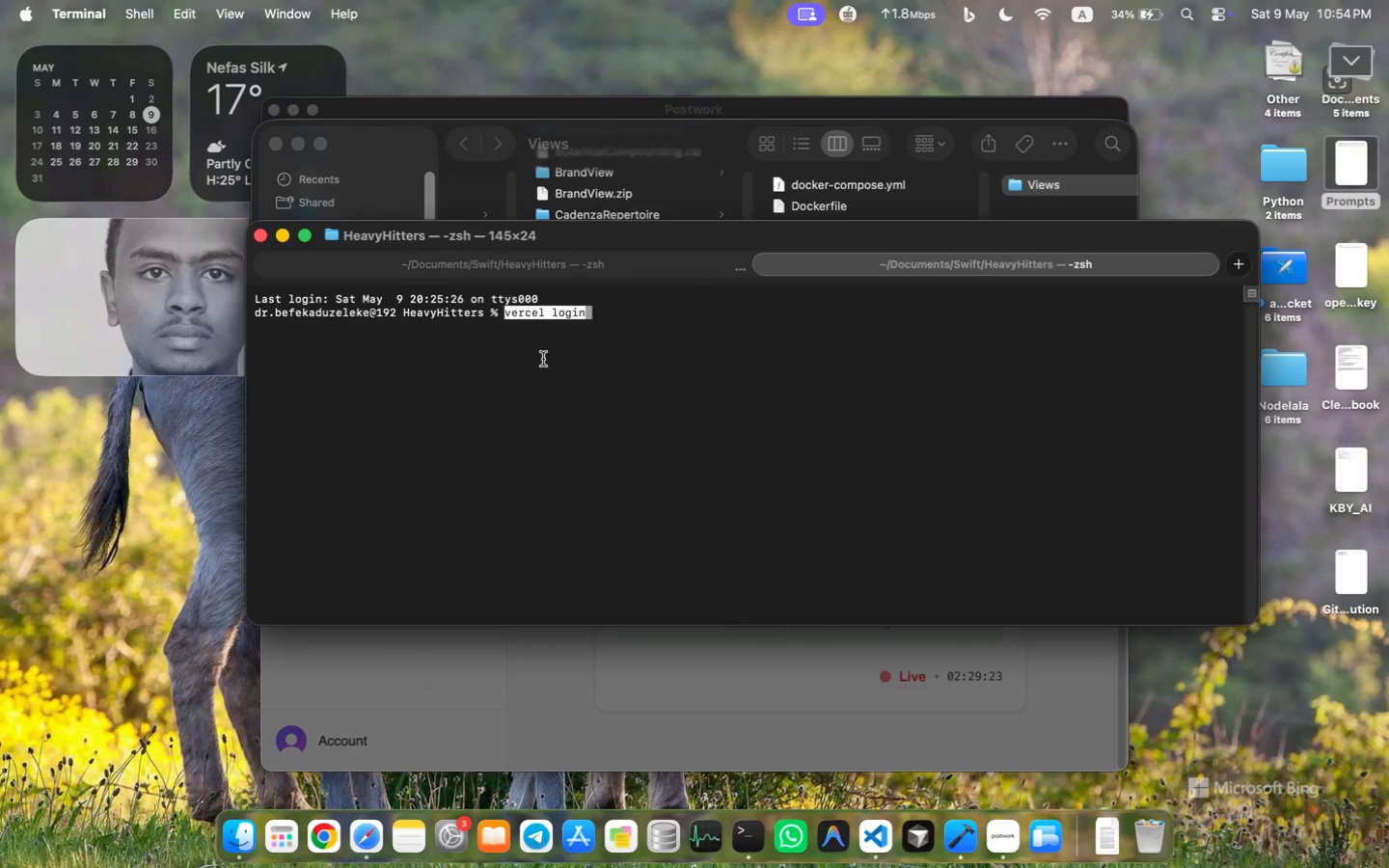 
key(ArrowRight)
 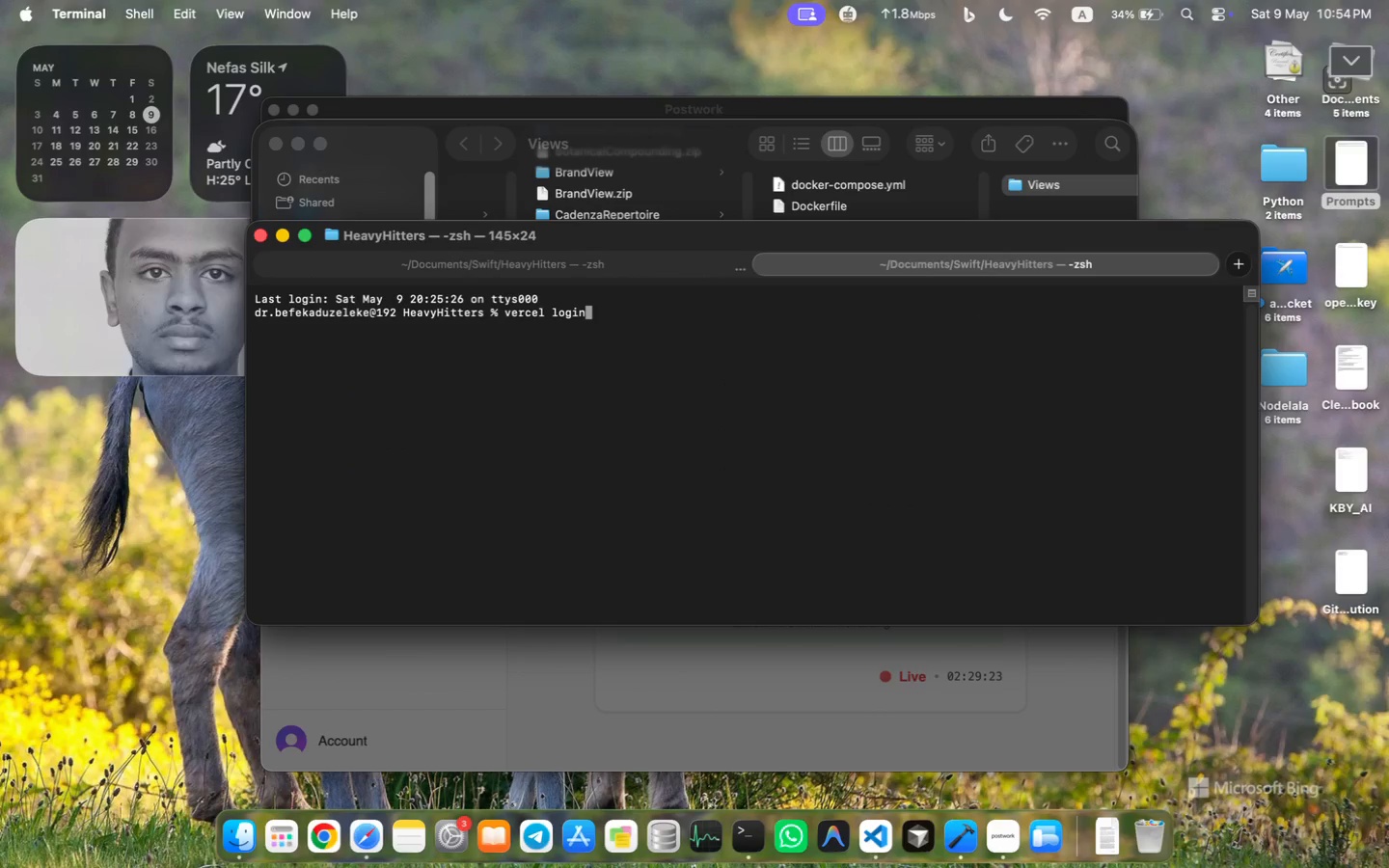 
key(Enter)